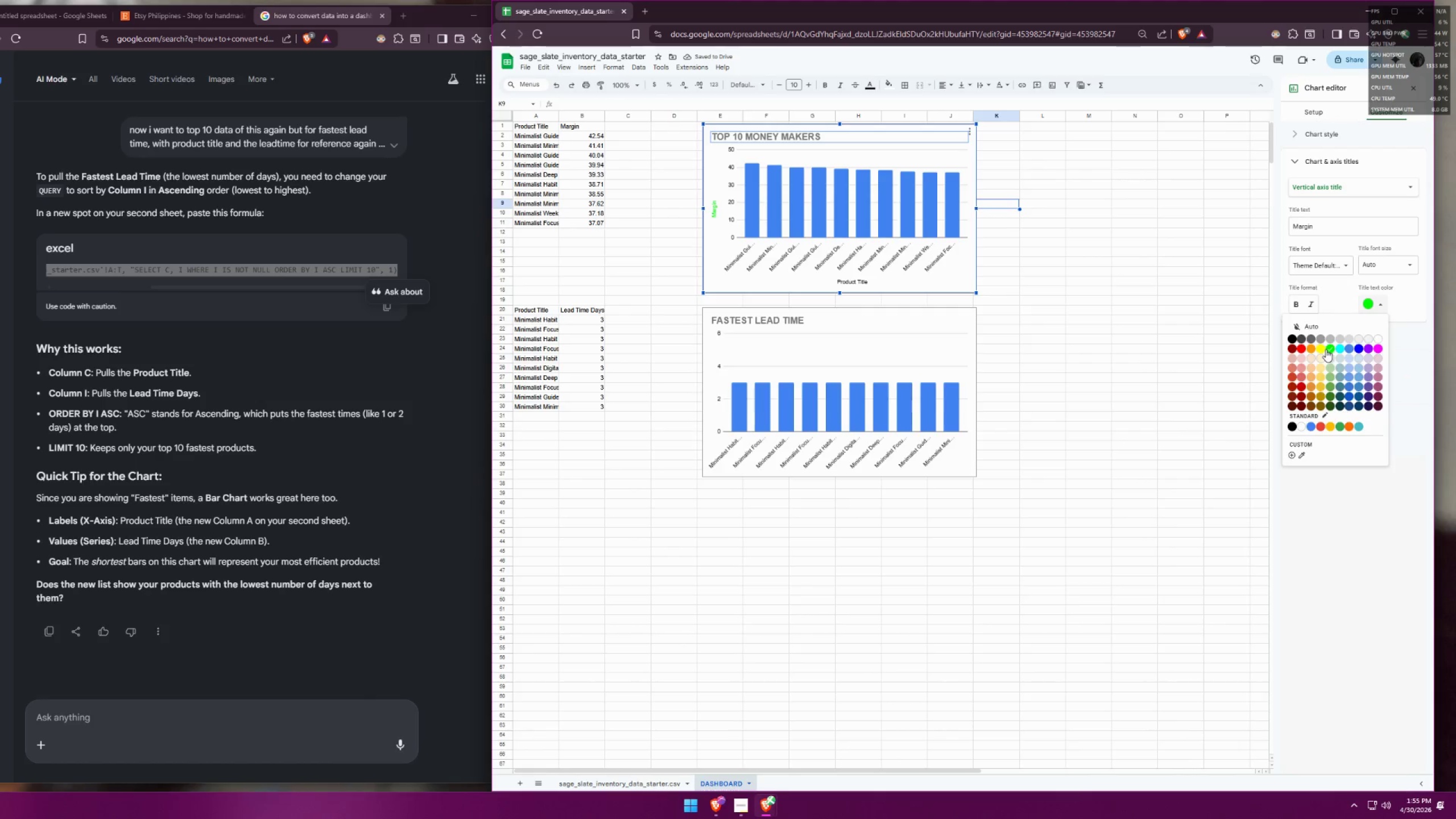 
left_click([1333, 349])
 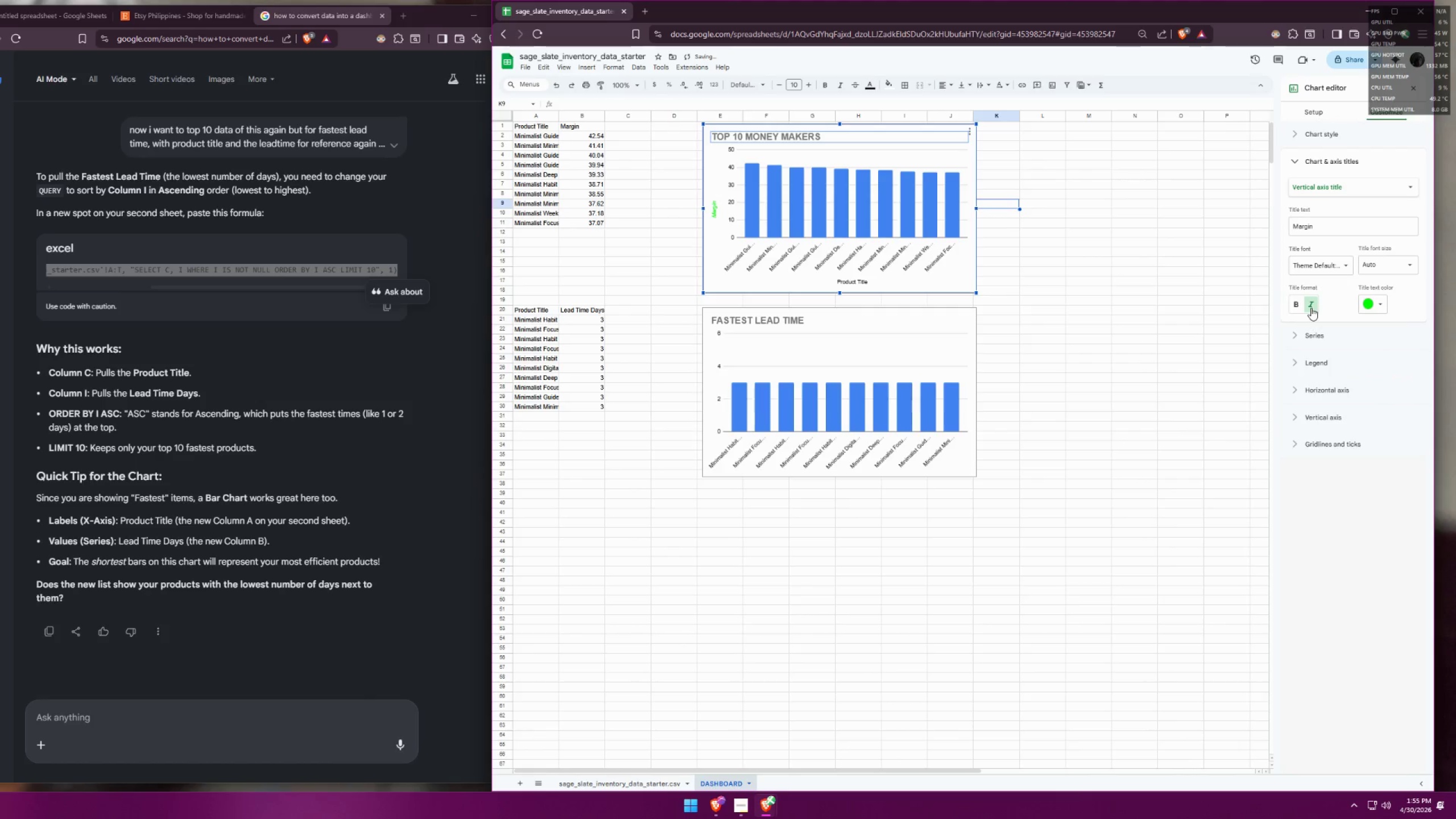 
left_click([1309, 308])
 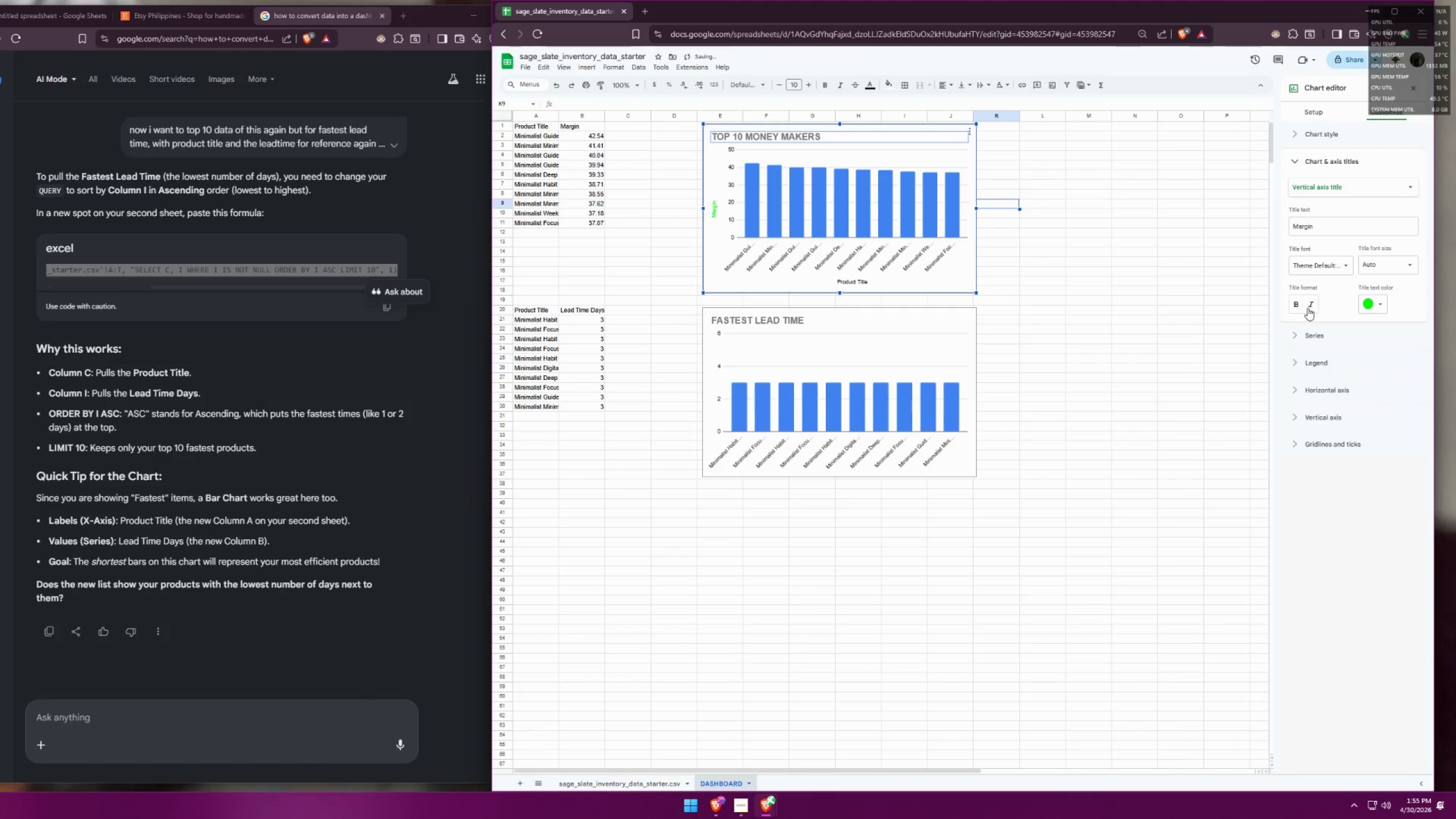 
left_click([1313, 304])
 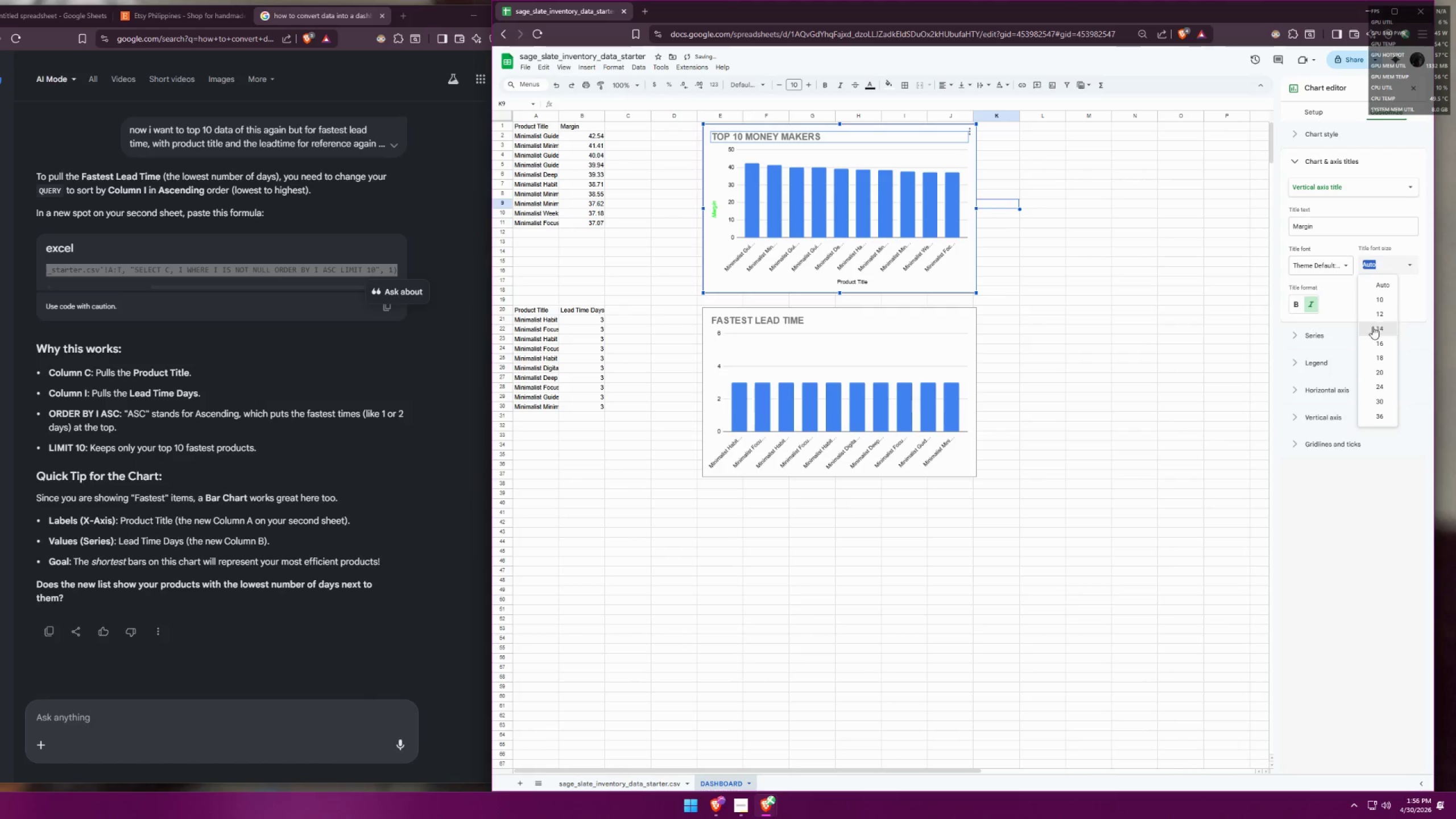 
left_click([1371, 351])
 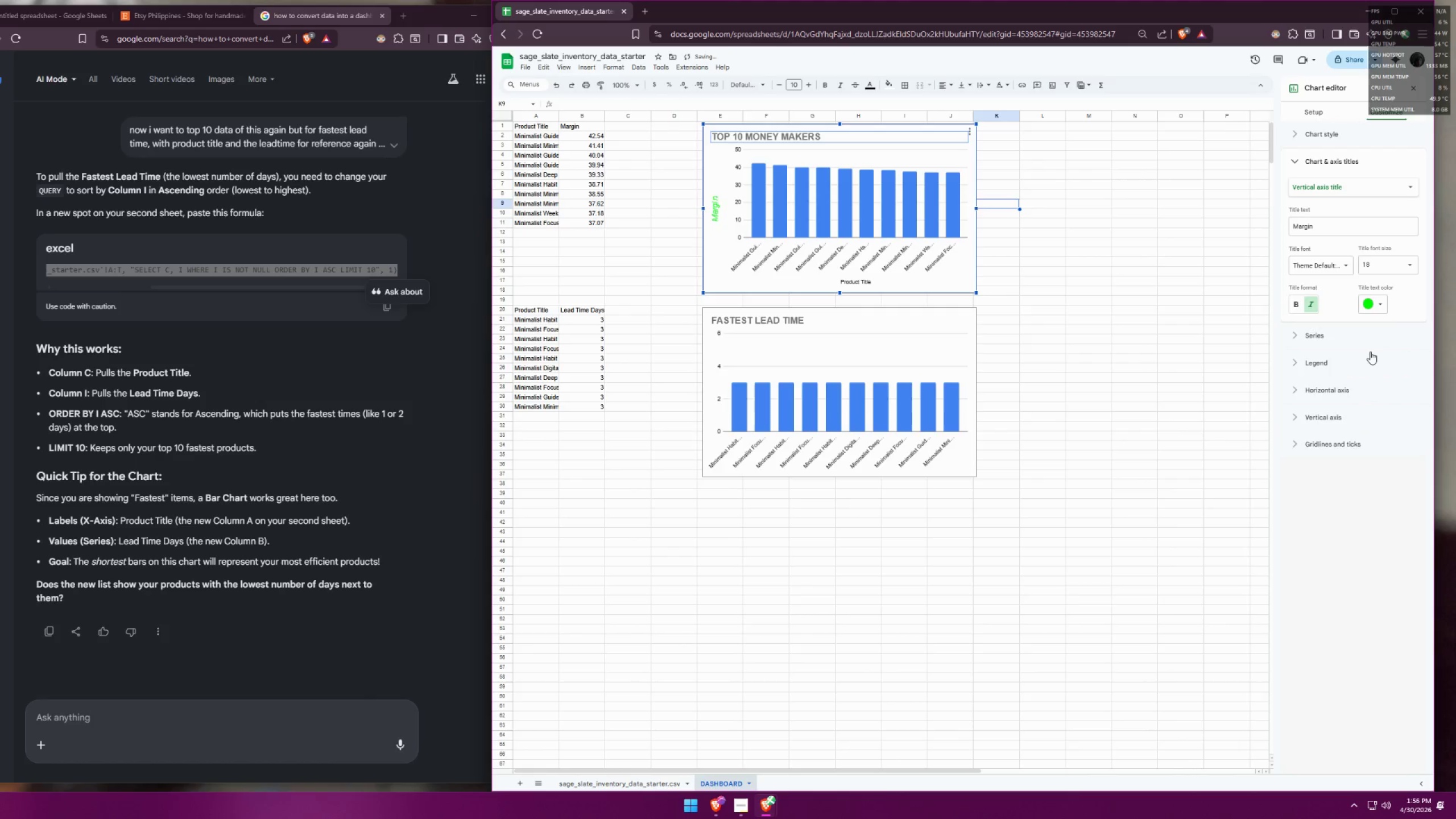 
left_click([1375, 305])
 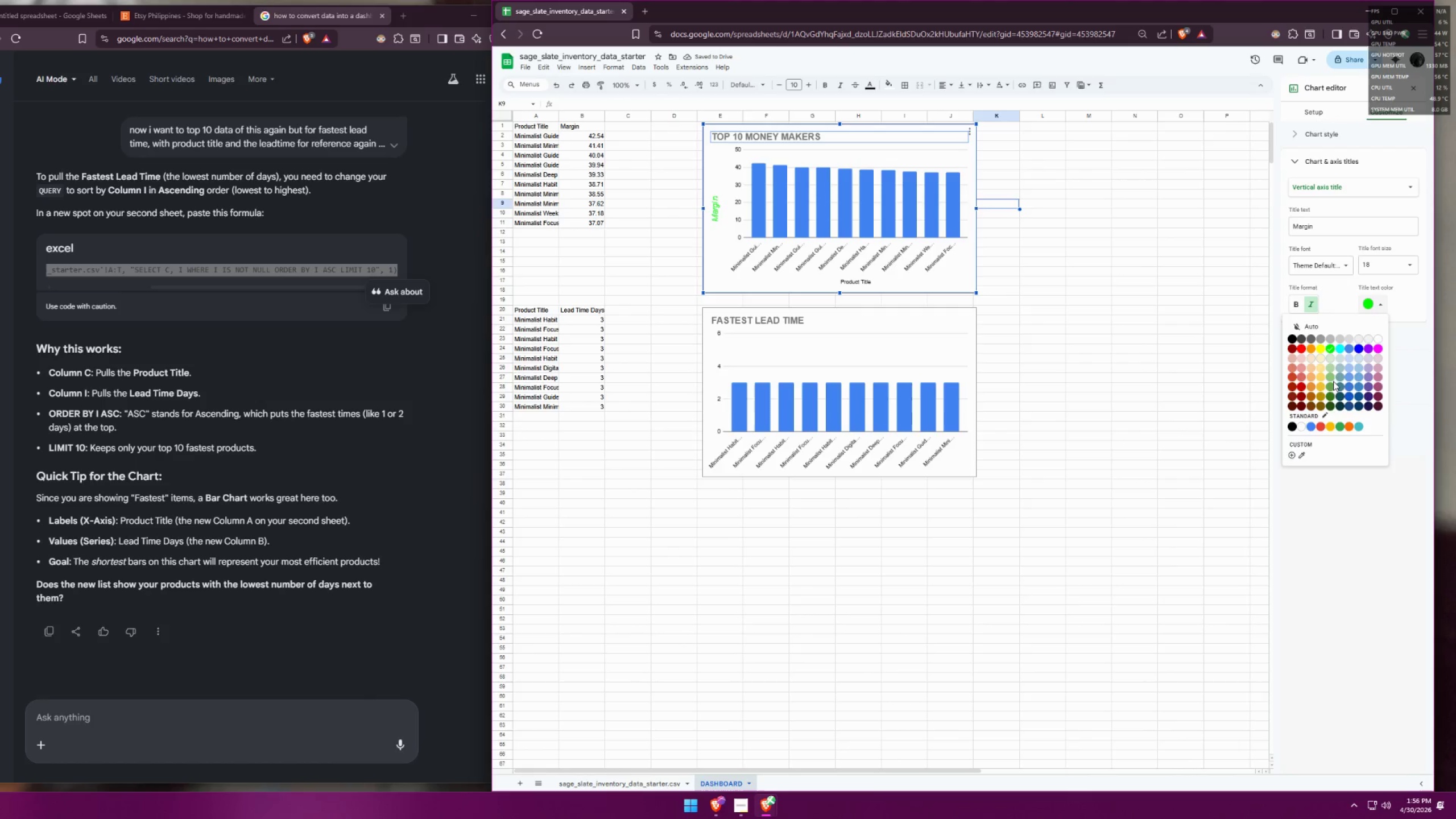 
left_click([1328, 386])
 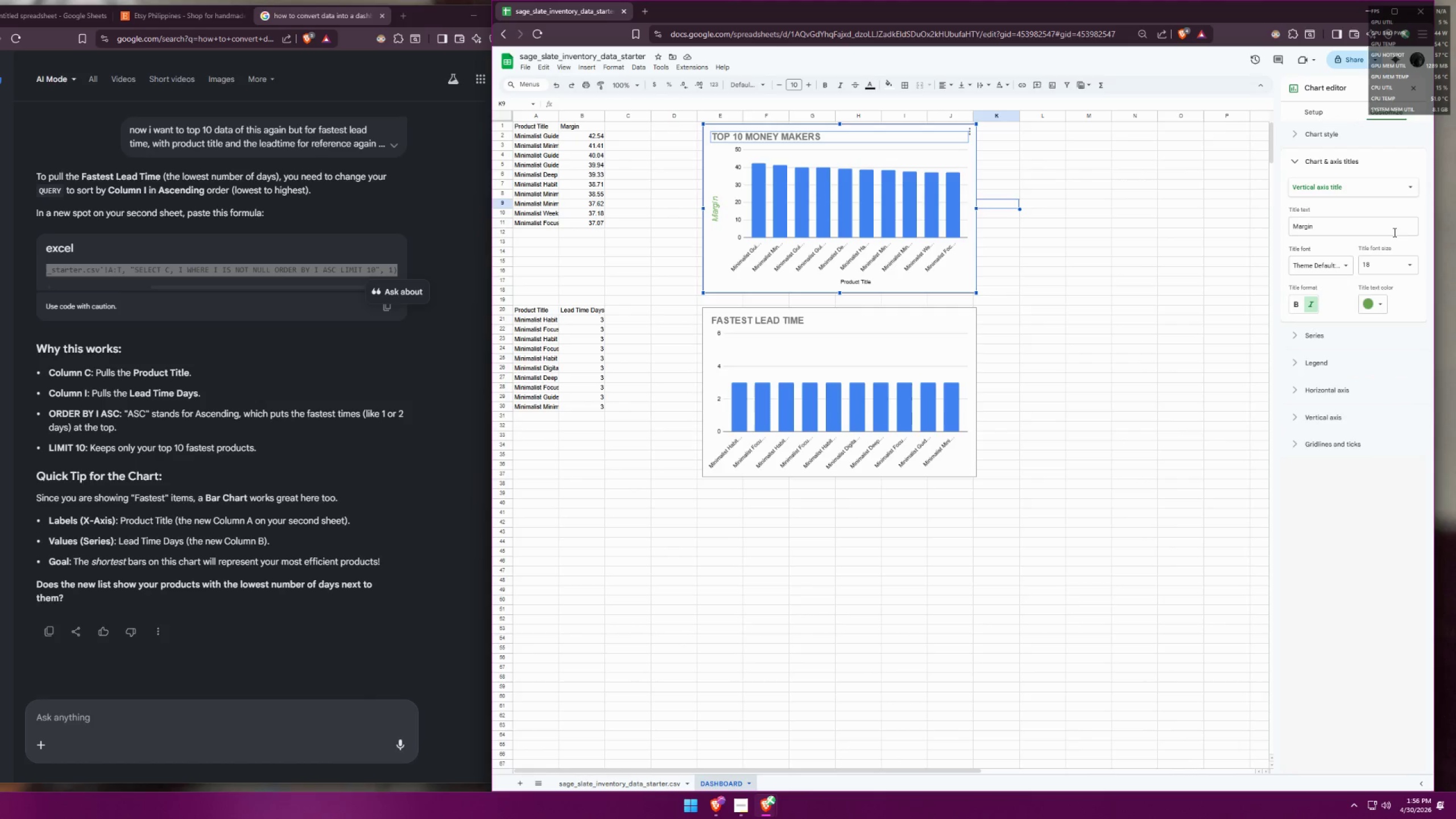 
wait(7.97)
 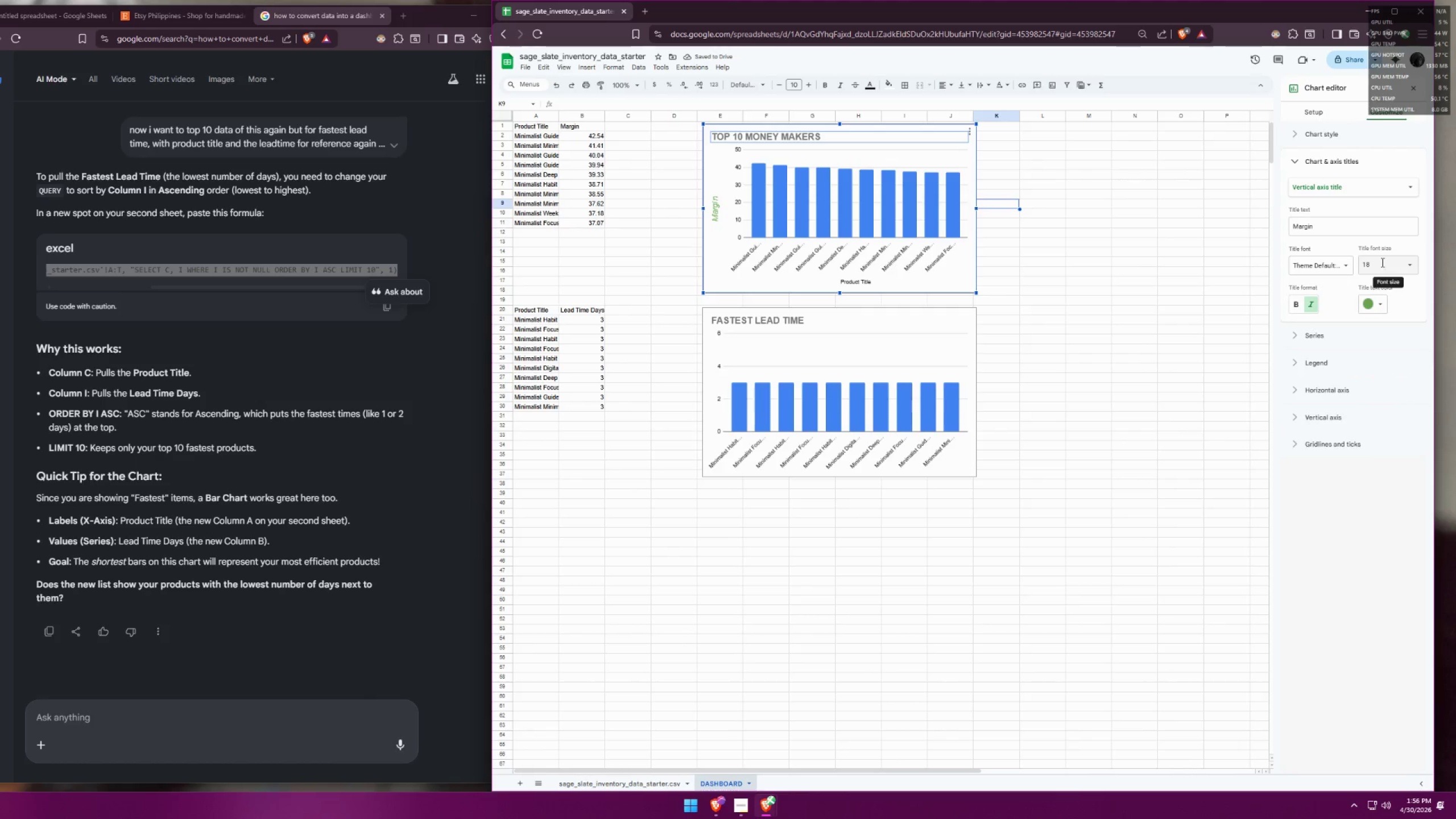 
left_click([950, 206])
 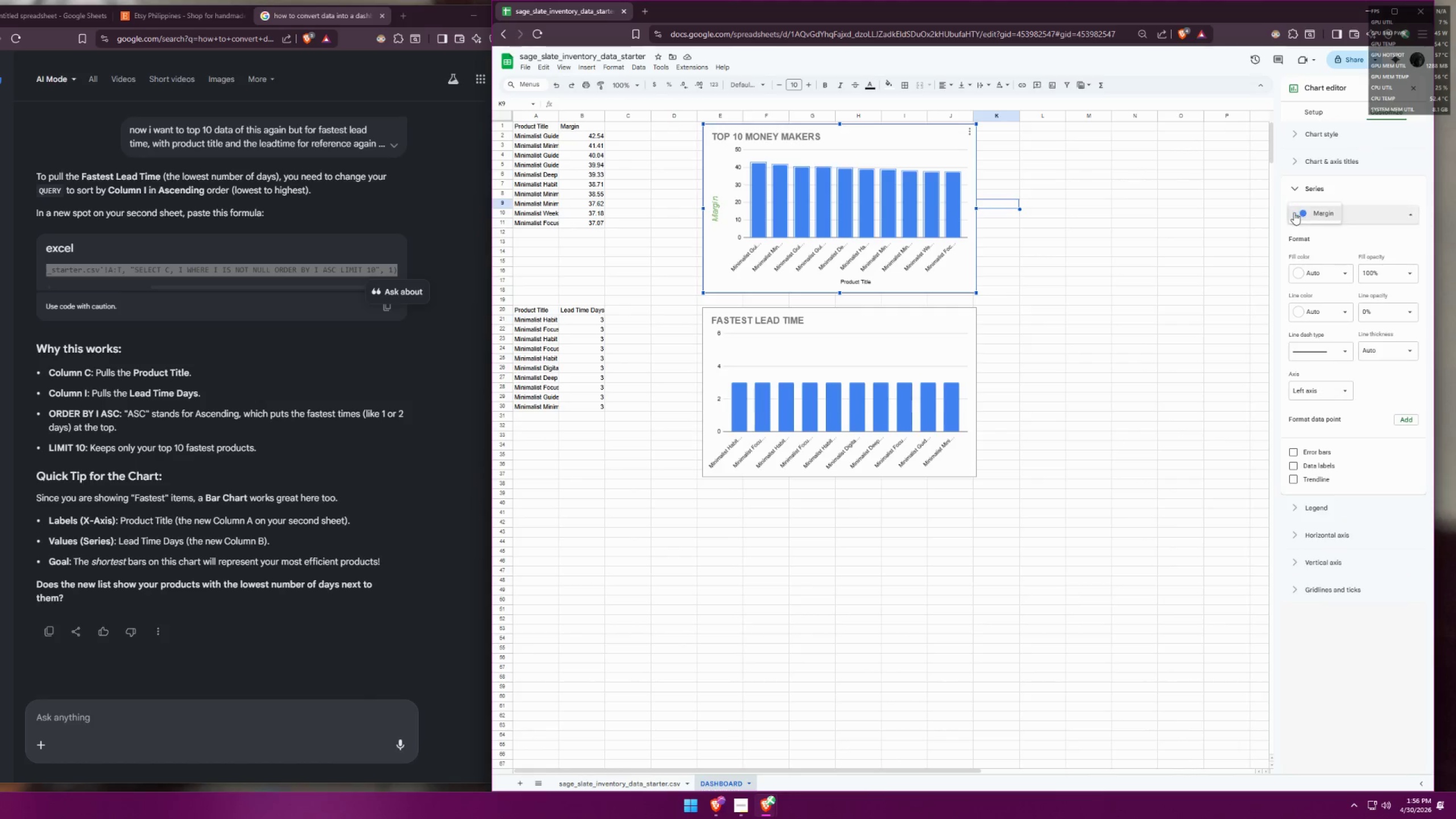 
double_click([1314, 216])
 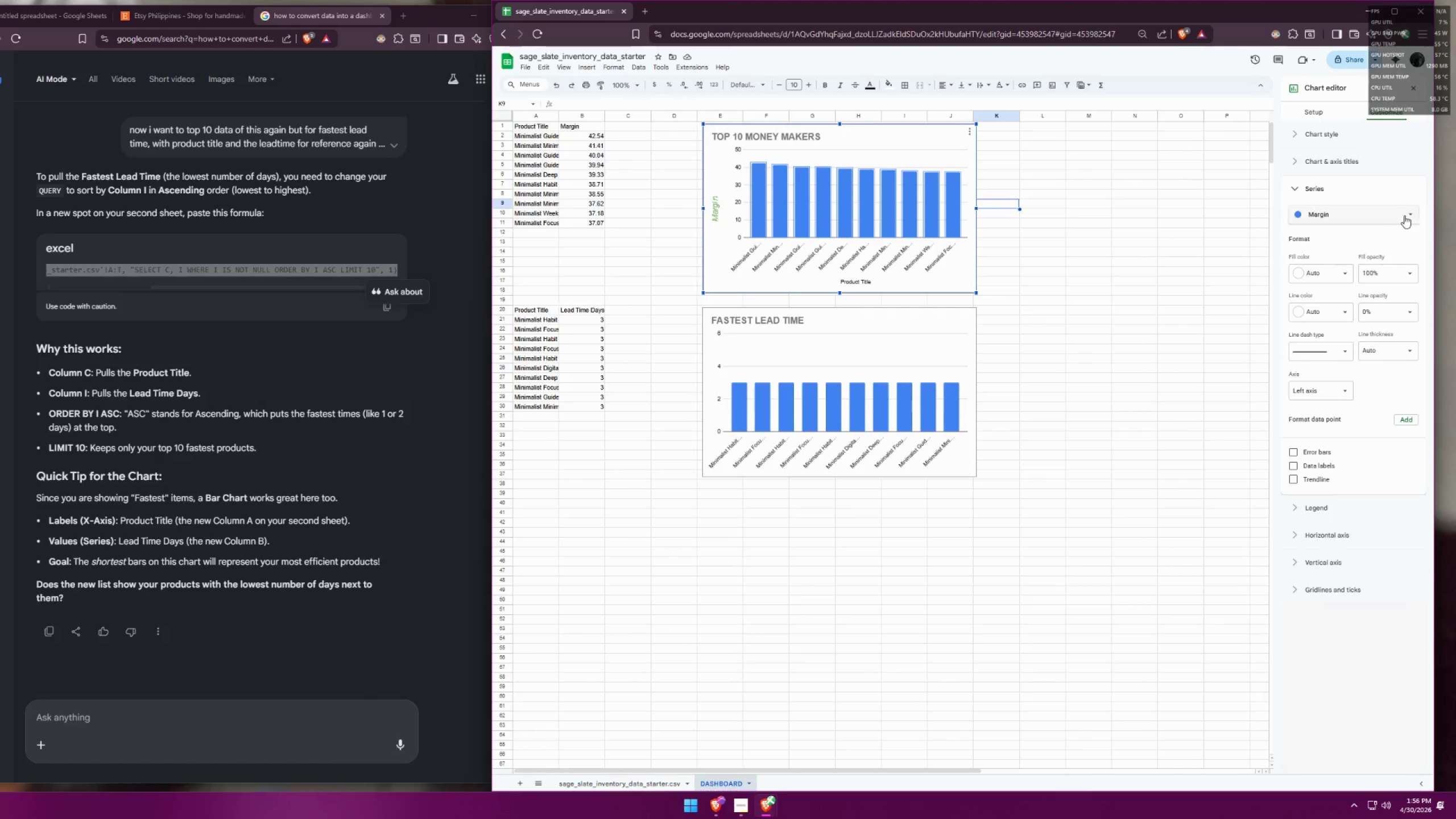 
triple_click([1412, 214])
 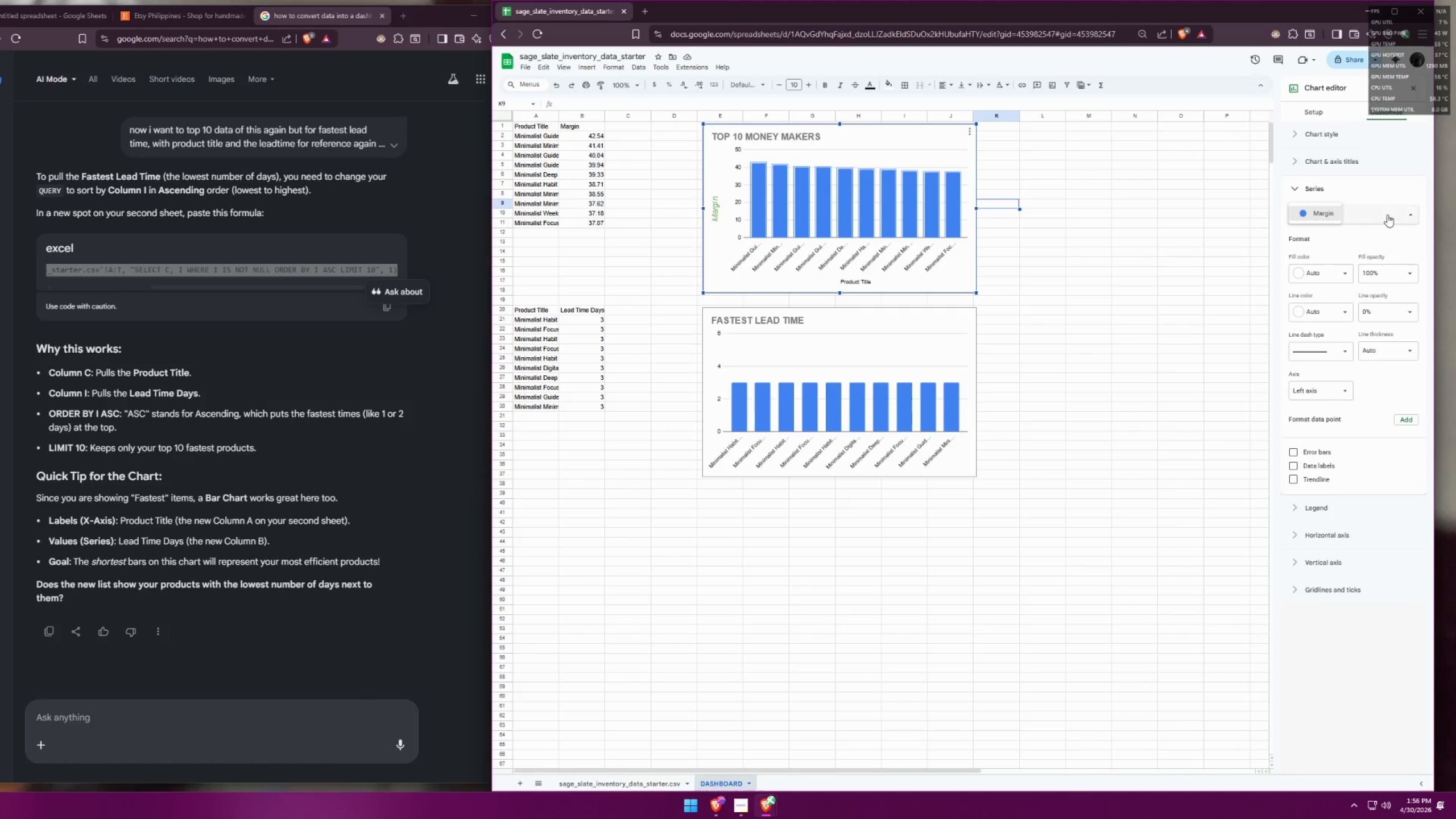 
left_click([1298, 212])
 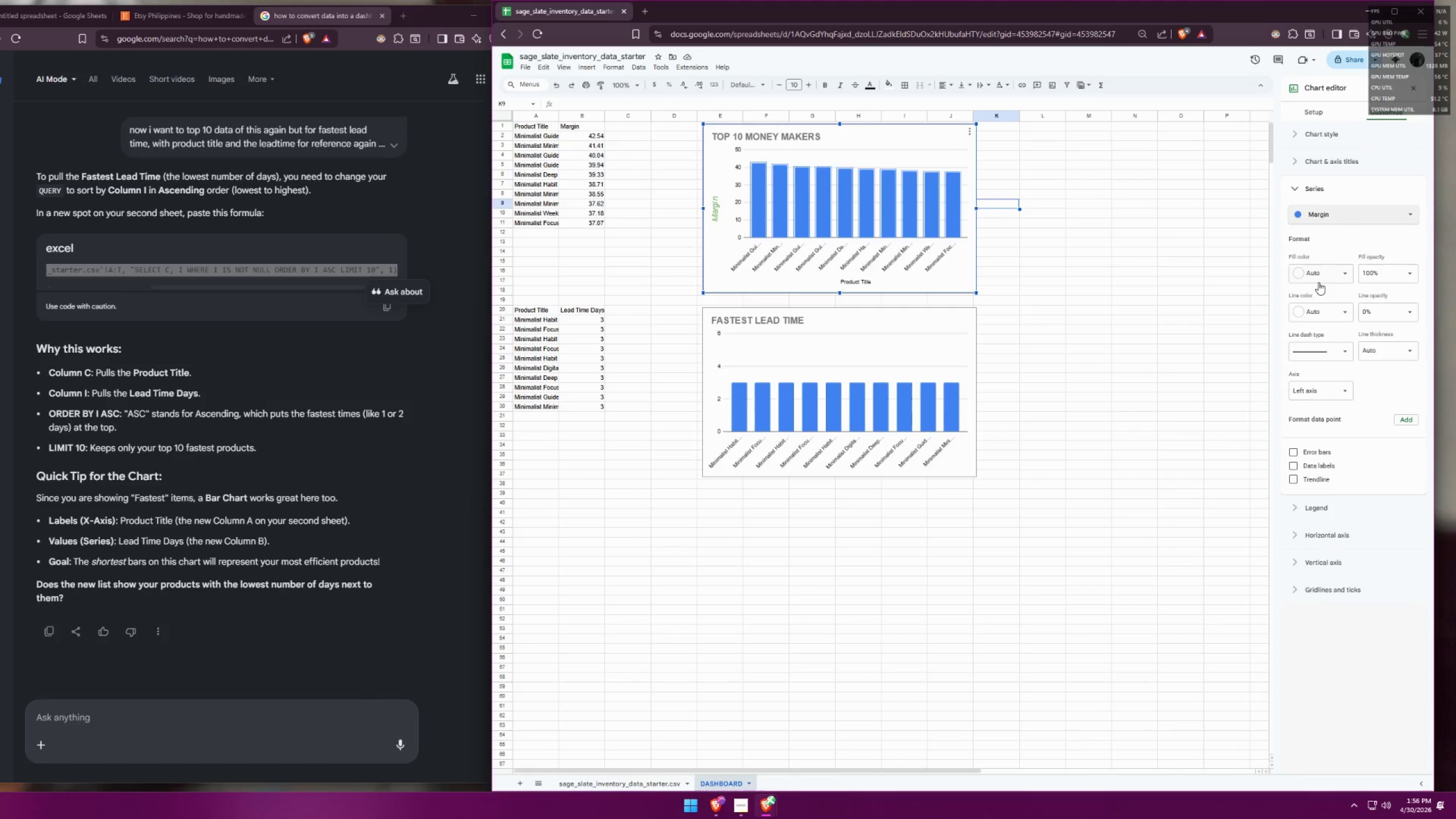 
left_click([1323, 277])
 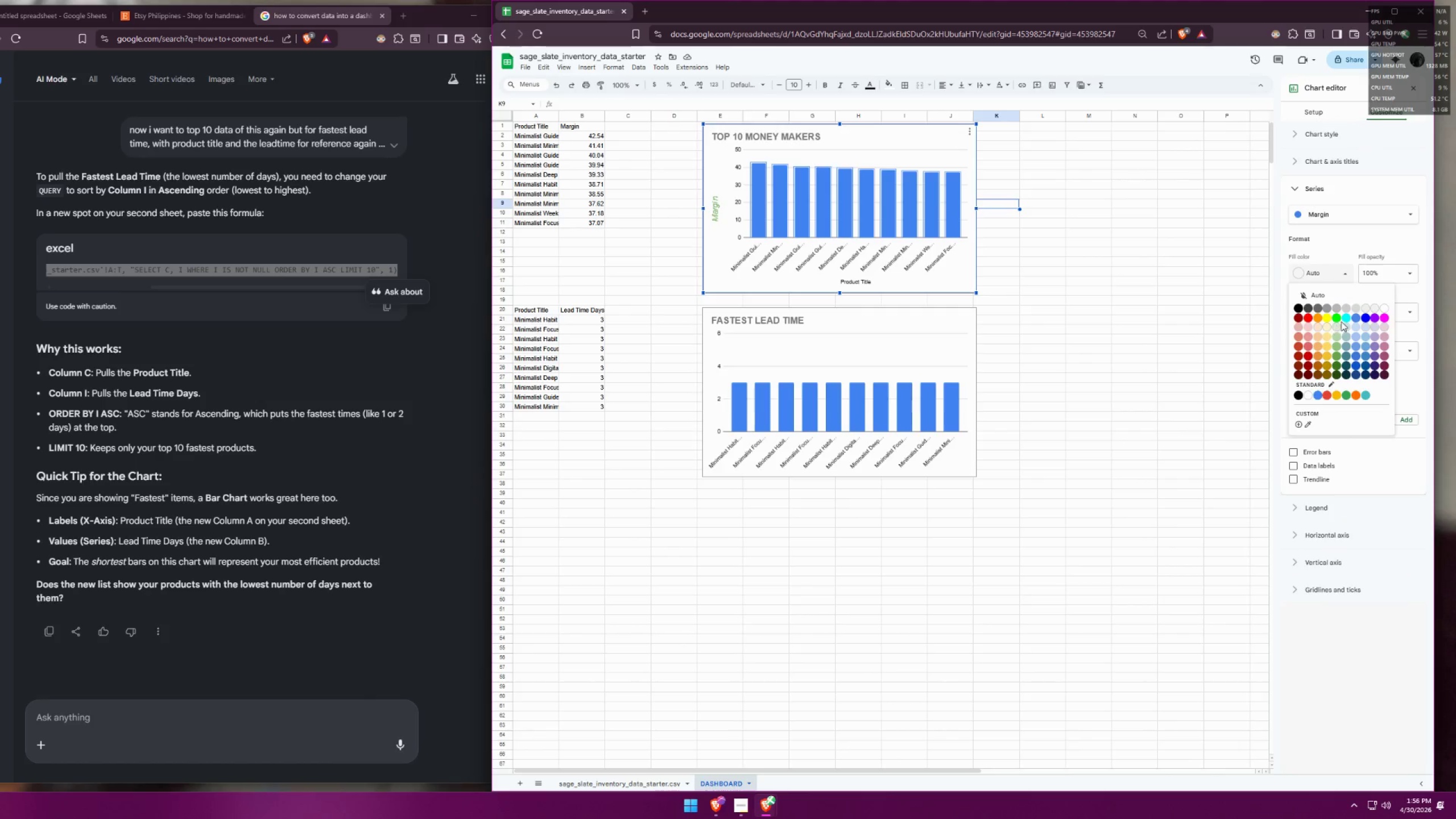 
left_click([1337, 317])
 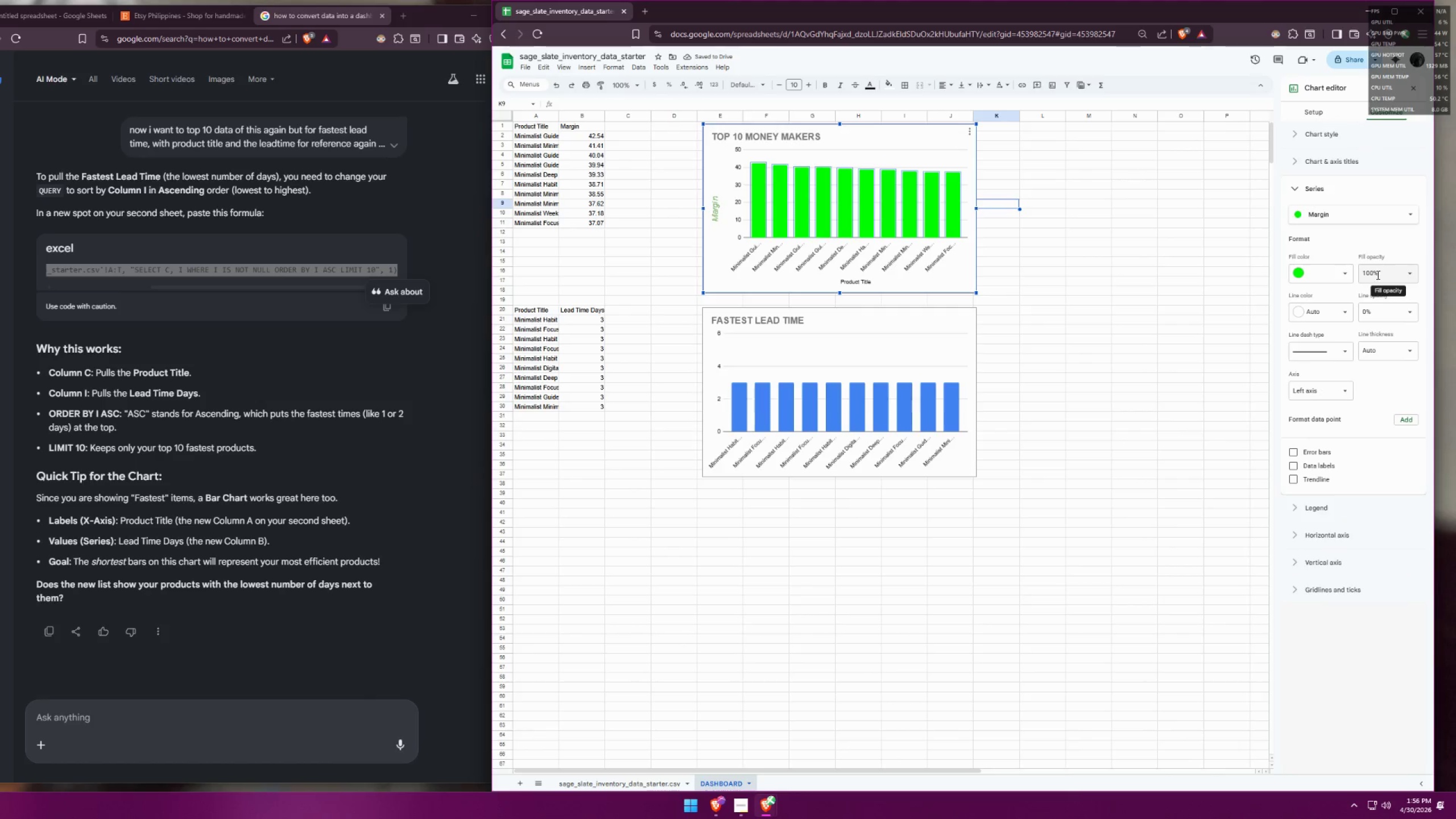 
left_click([1343, 317])
 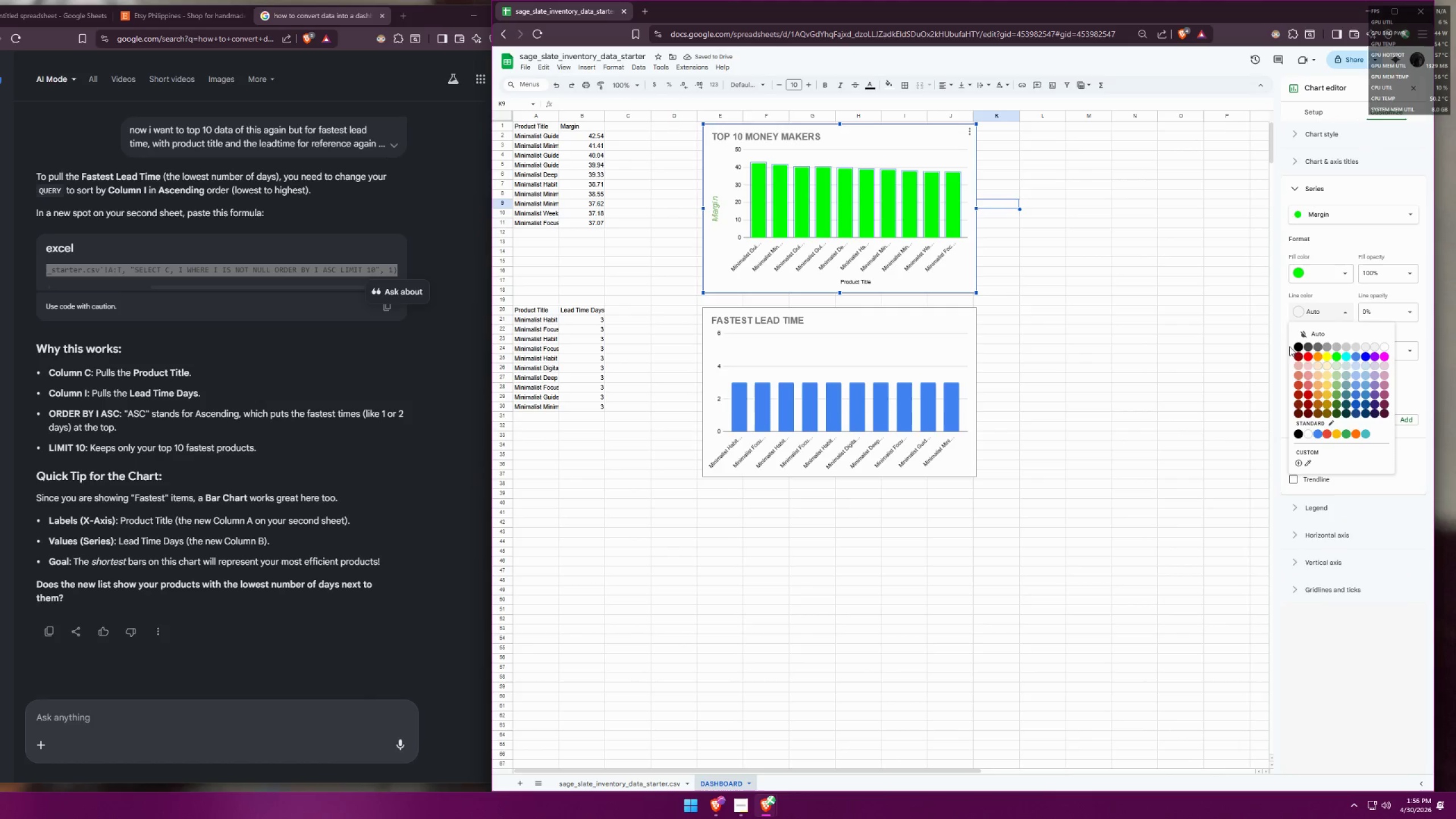 
left_click([1298, 346])
 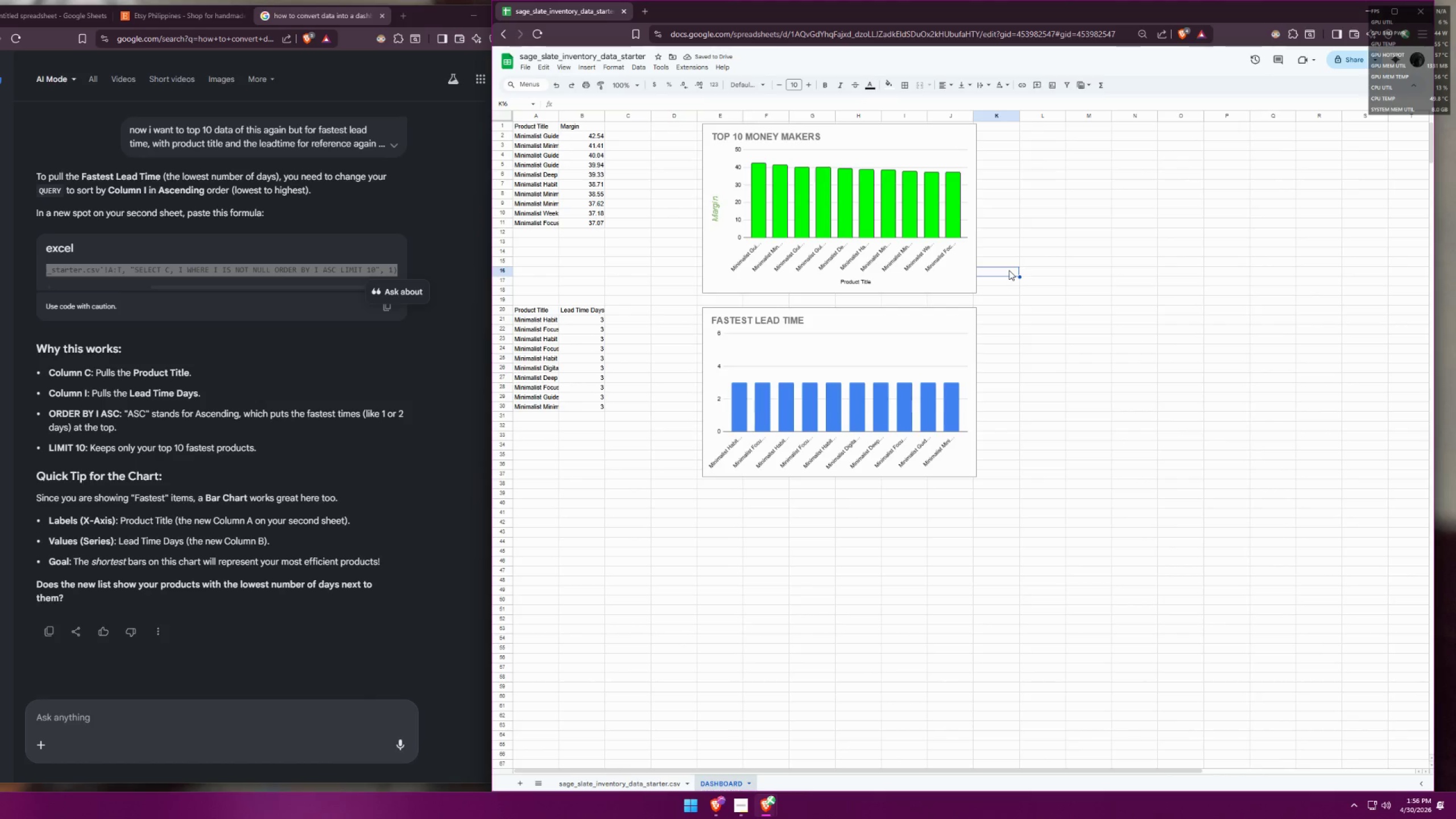 
left_click([901, 405])
 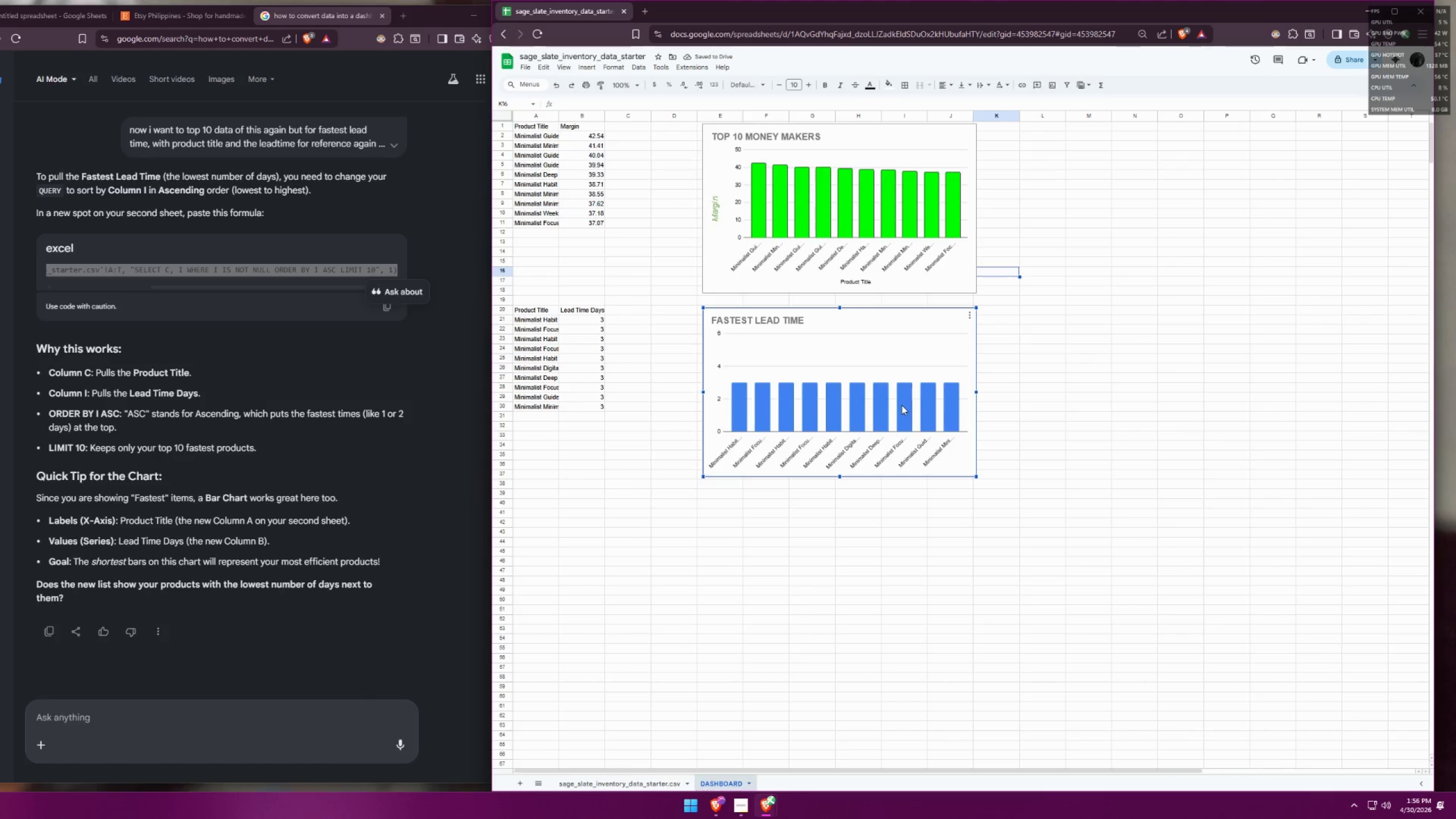 
double_click([901, 405])
 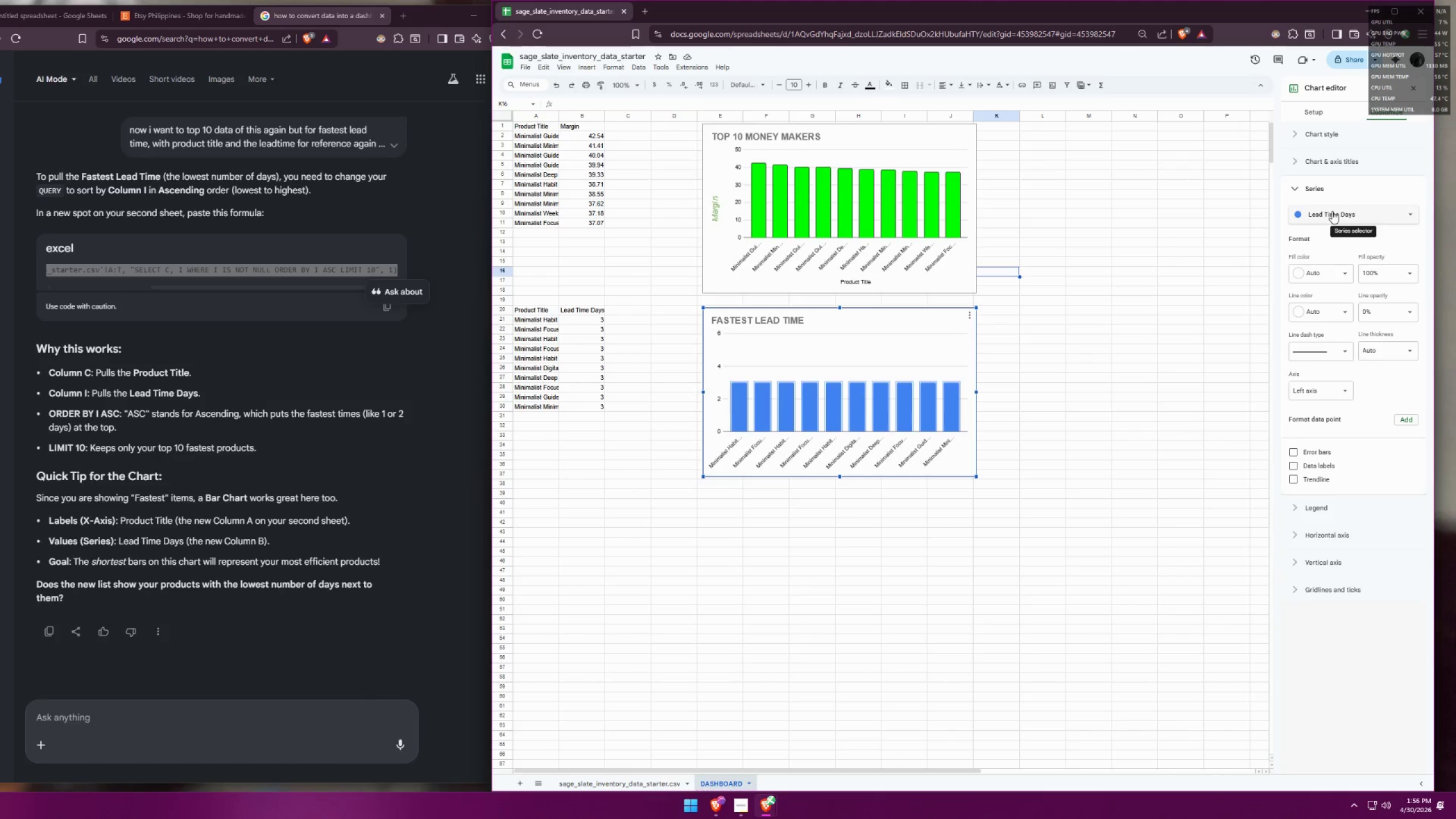 
double_click([1326, 164])
 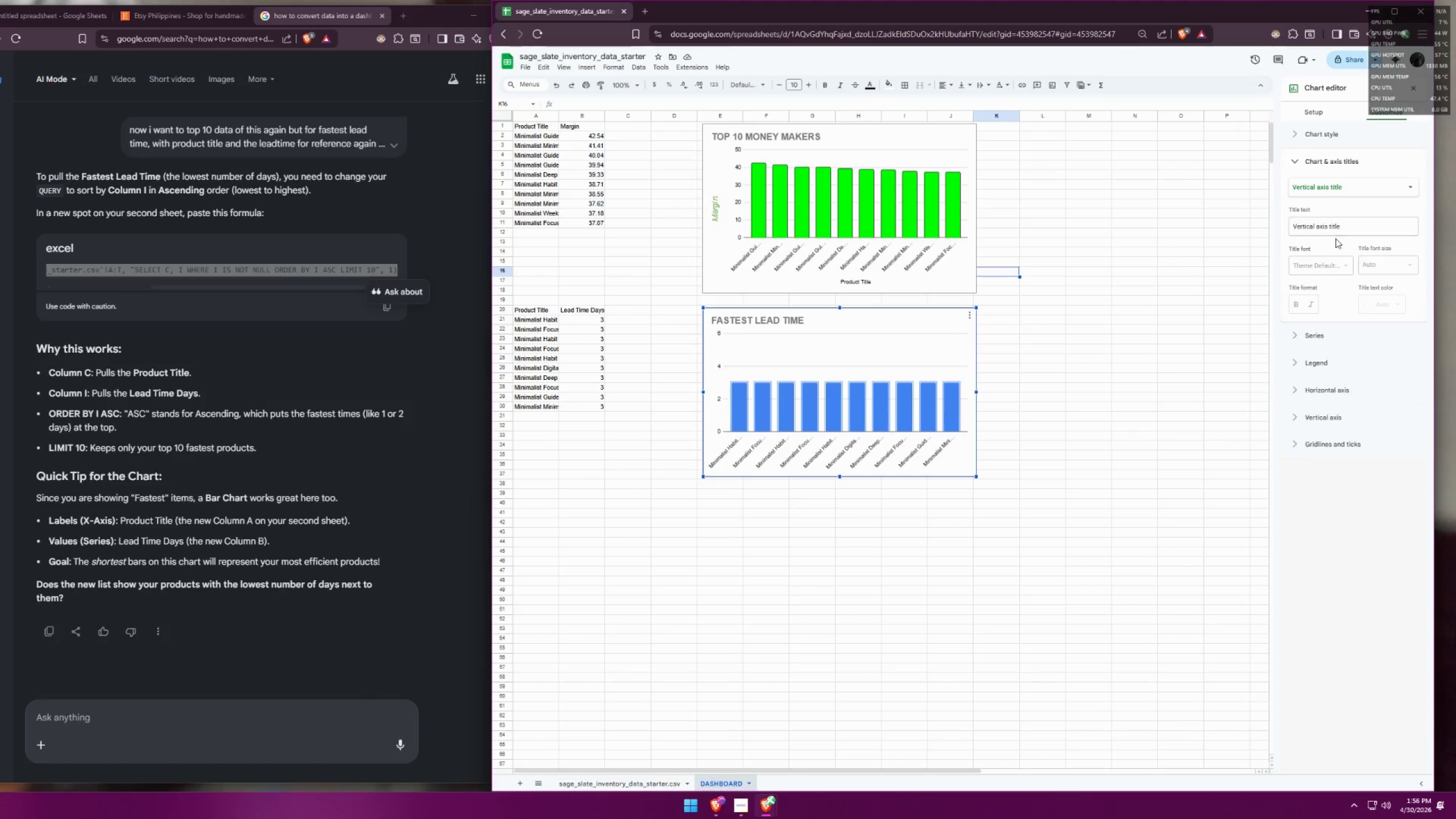 
left_click([1339, 220])
 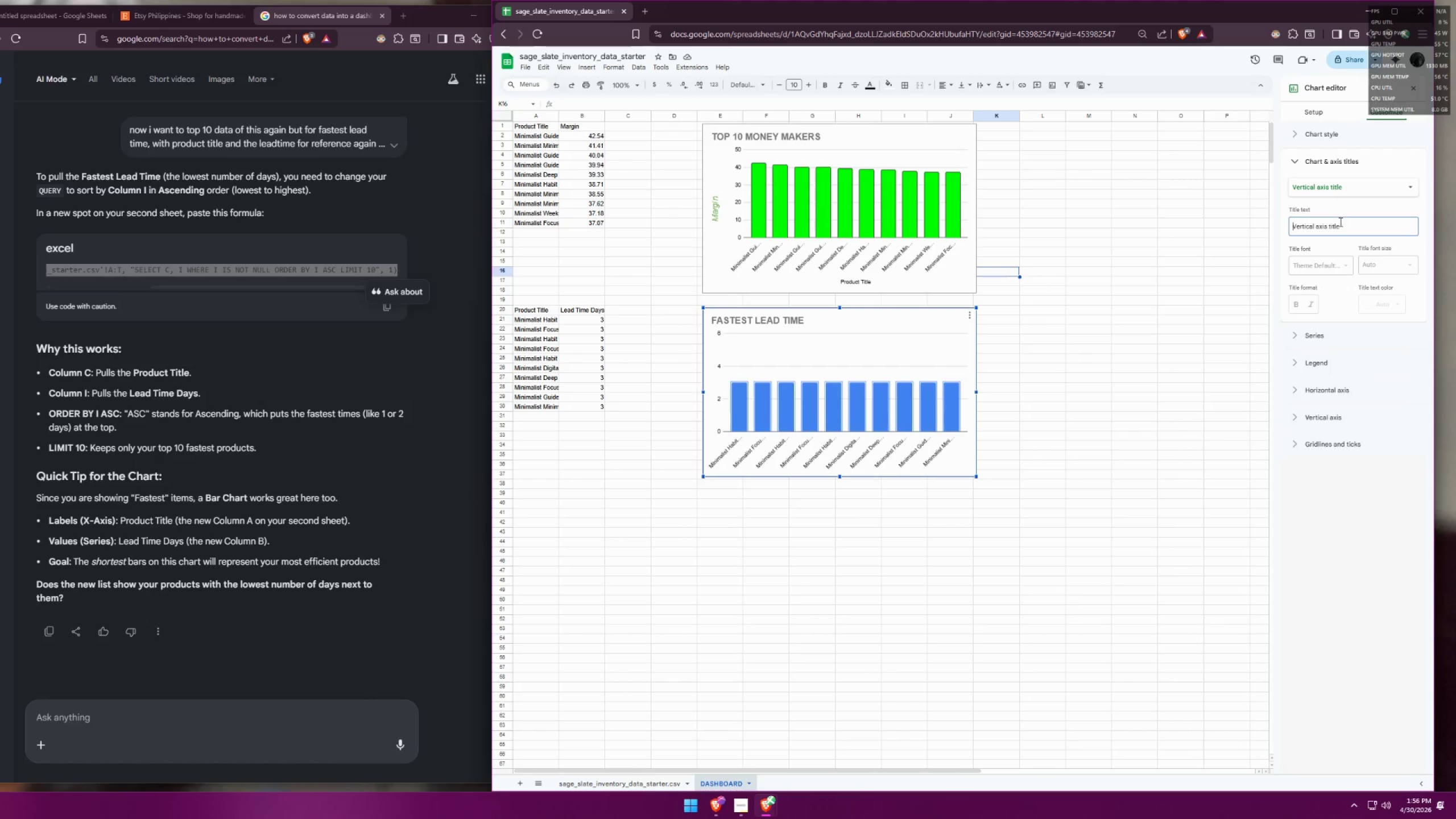 
left_click([1323, 267])
 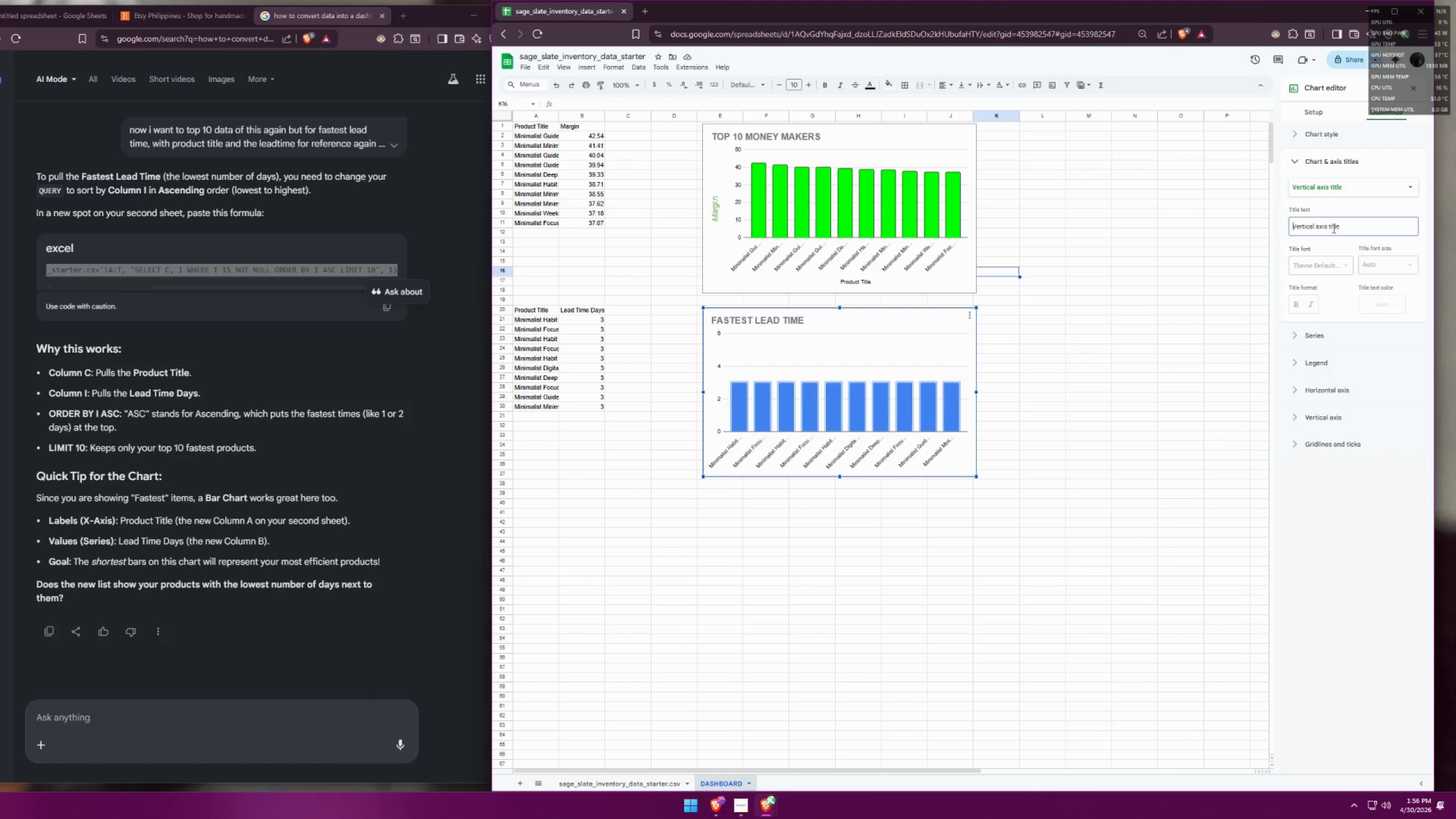 
left_click_drag(start_coordinate=[1358, 228], to_coordinate=[1184, 222])
 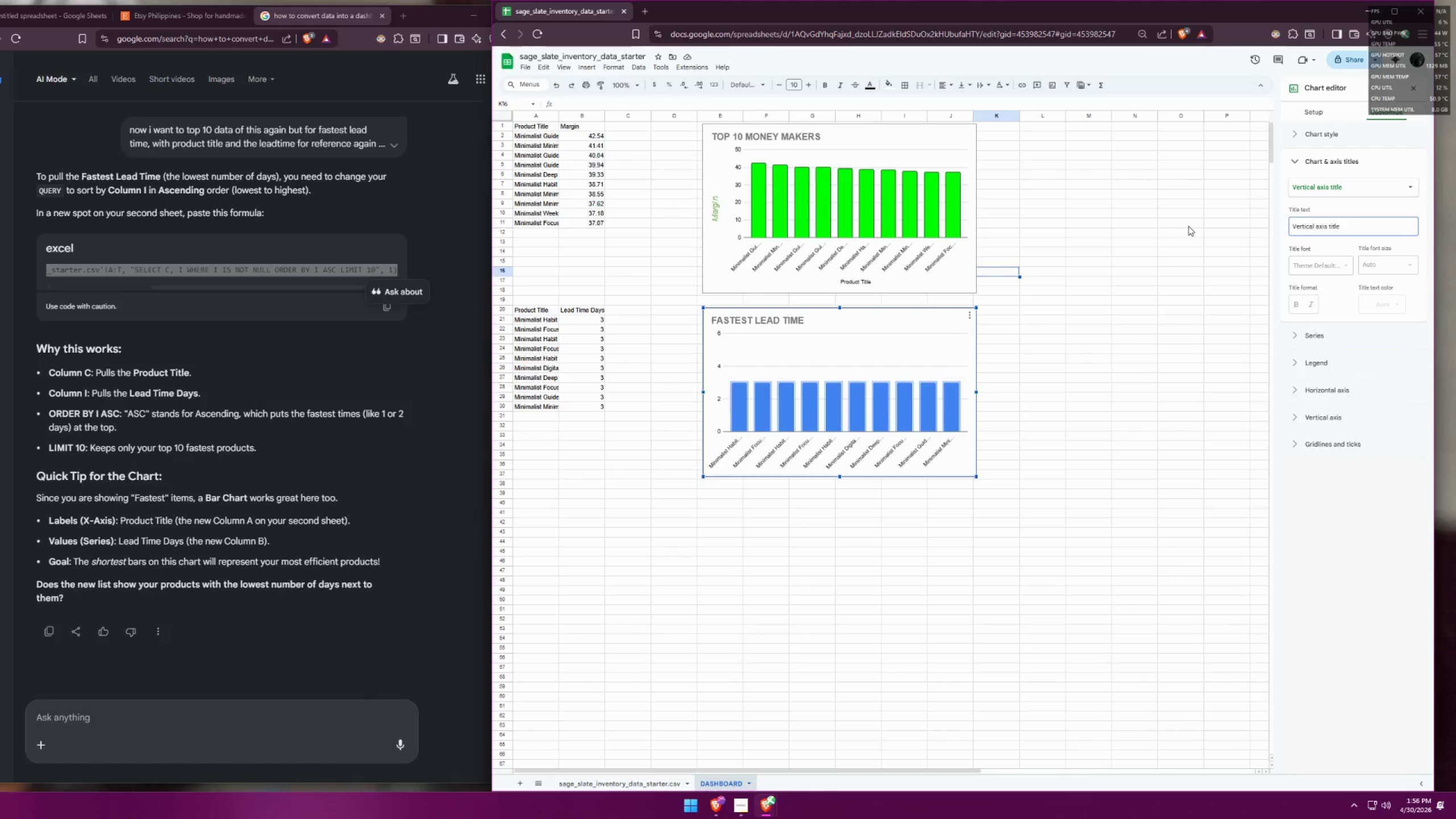 
type(LRaF )
key(Backspace)
key(Backspace)
key(Backspace)
key(Backspace)
type(ead t)
key(Backspace)
type(Time)
 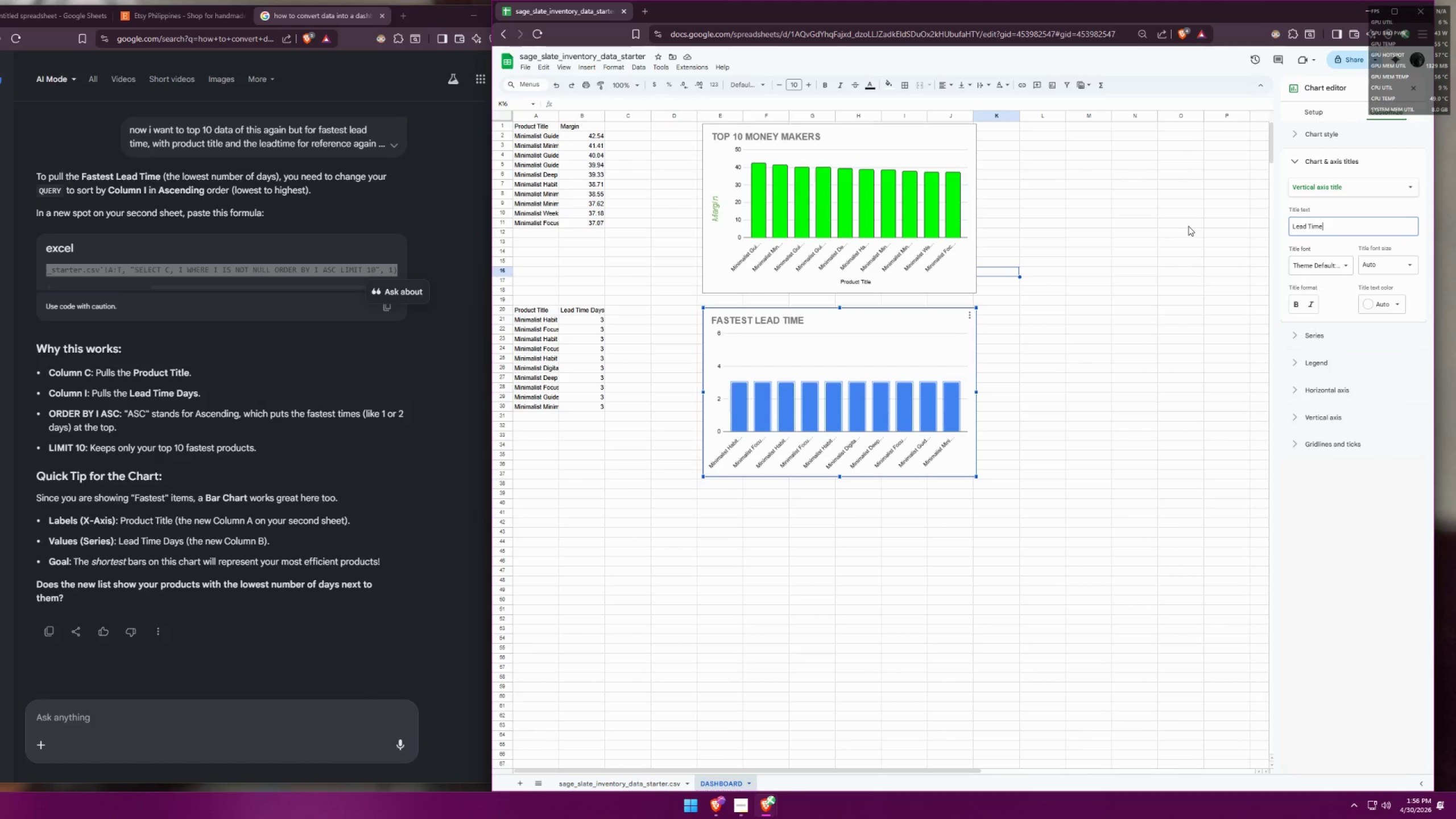 
 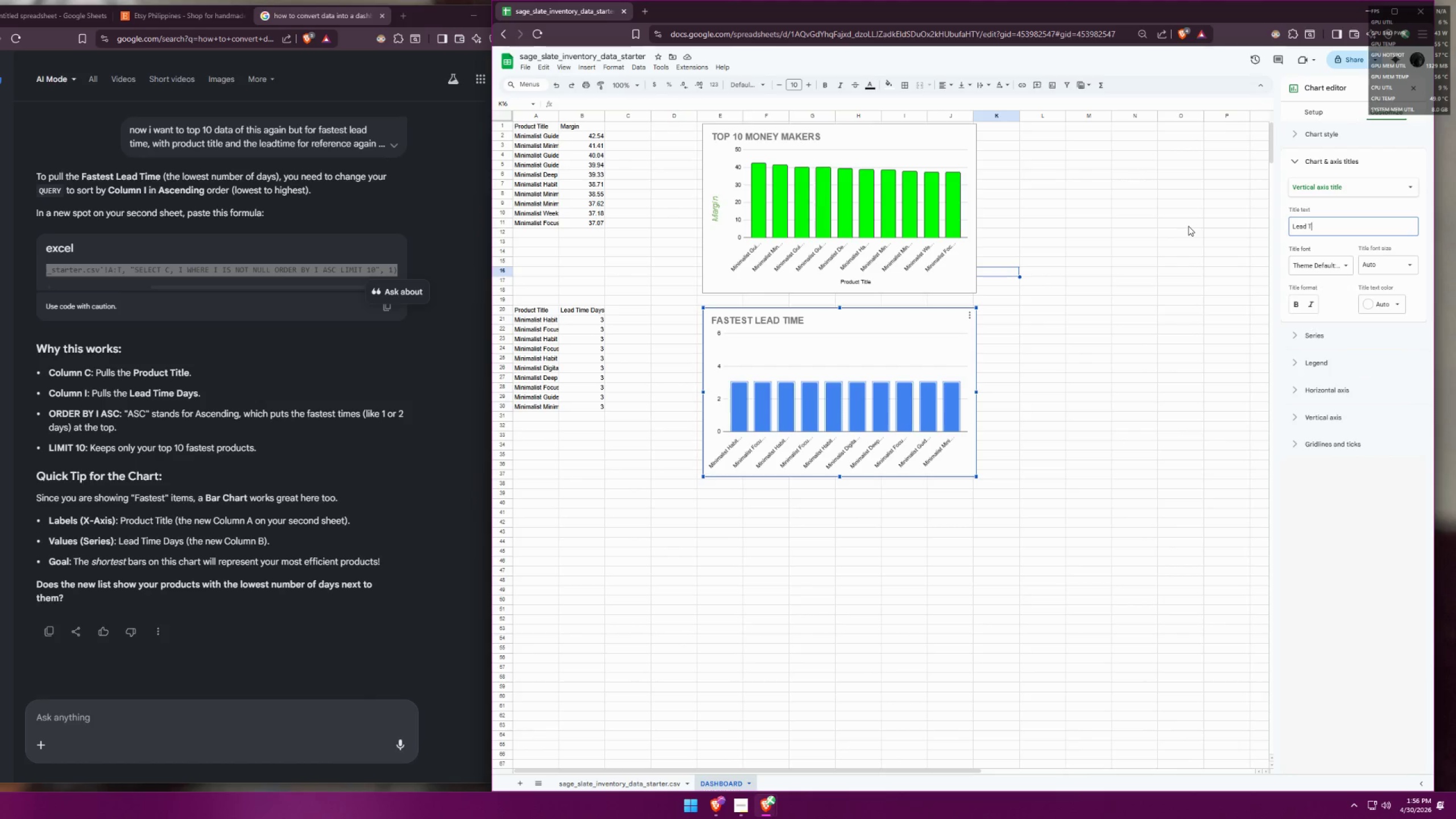 
key(Enter)
 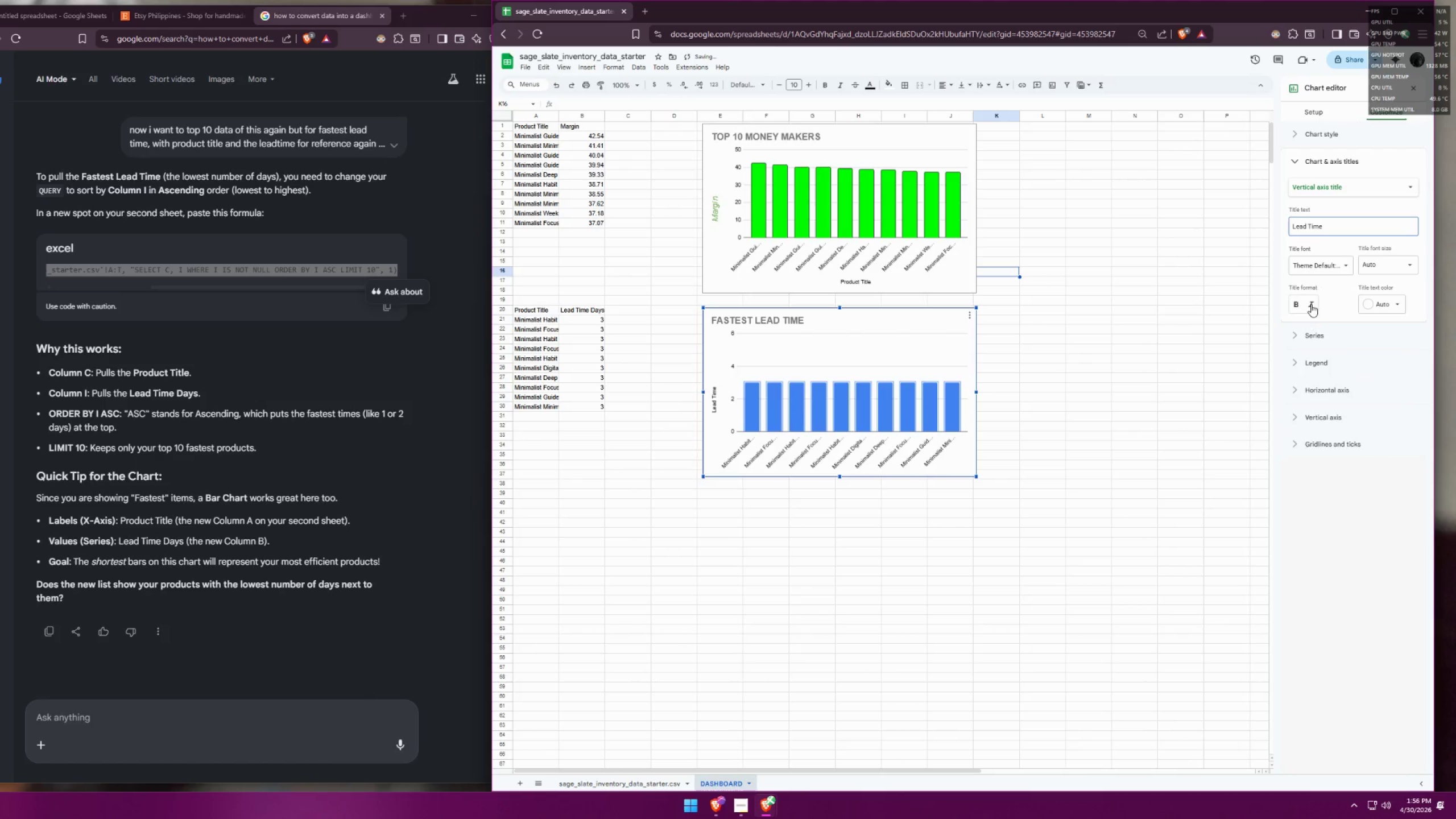 
double_click([1311, 309])
 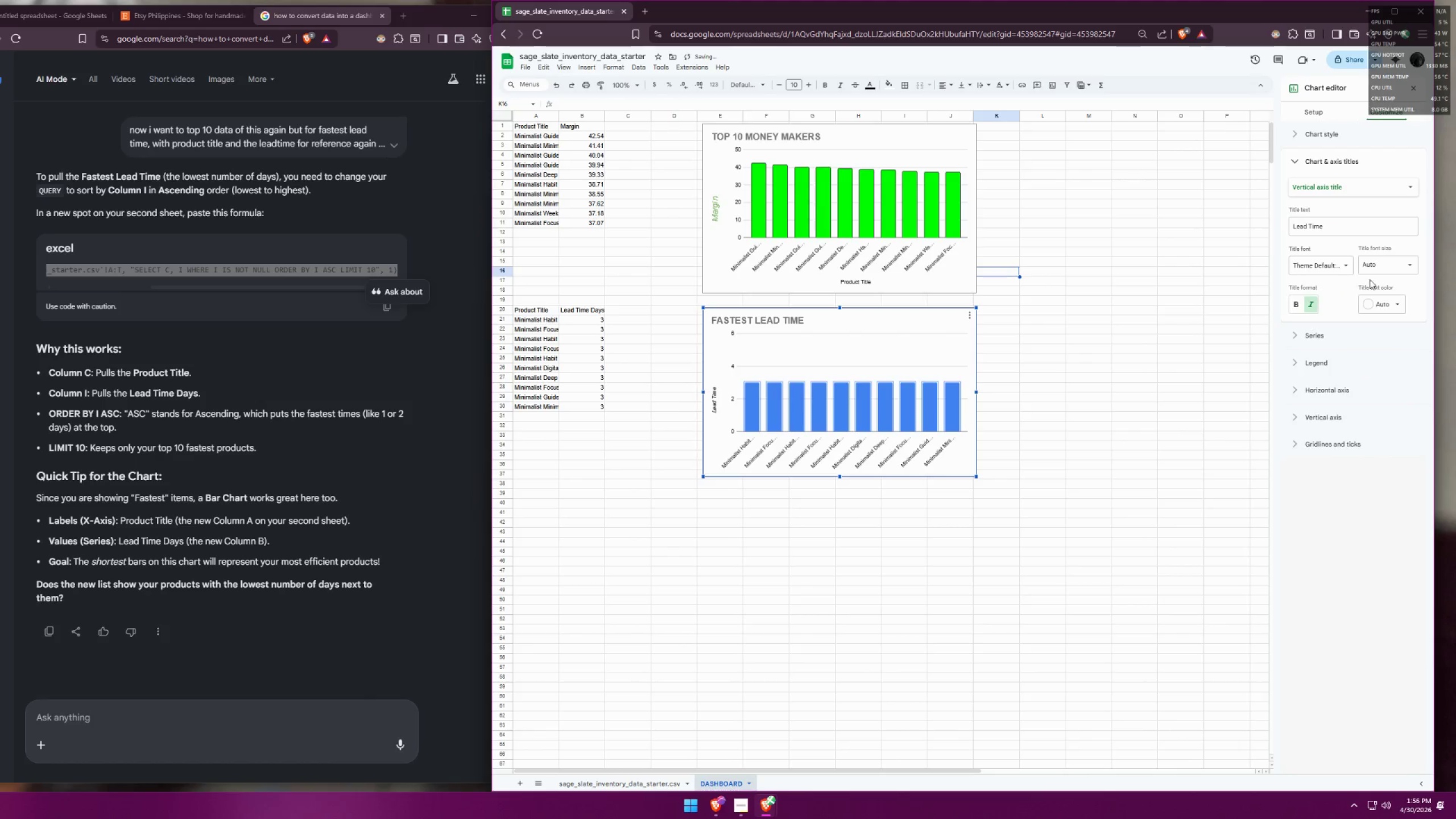 
triple_click([1383, 274])
 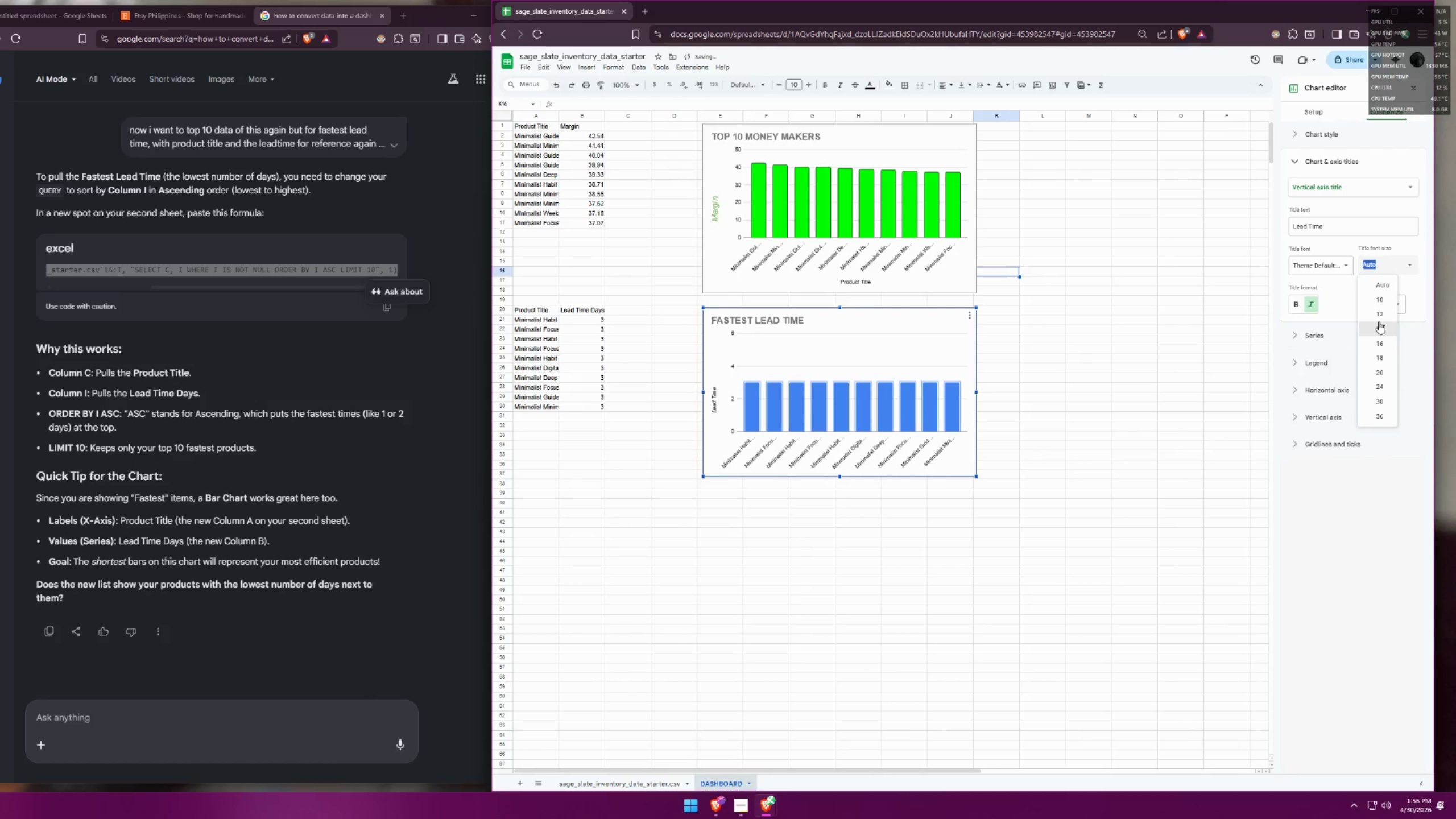 
left_click([1421, 293])
 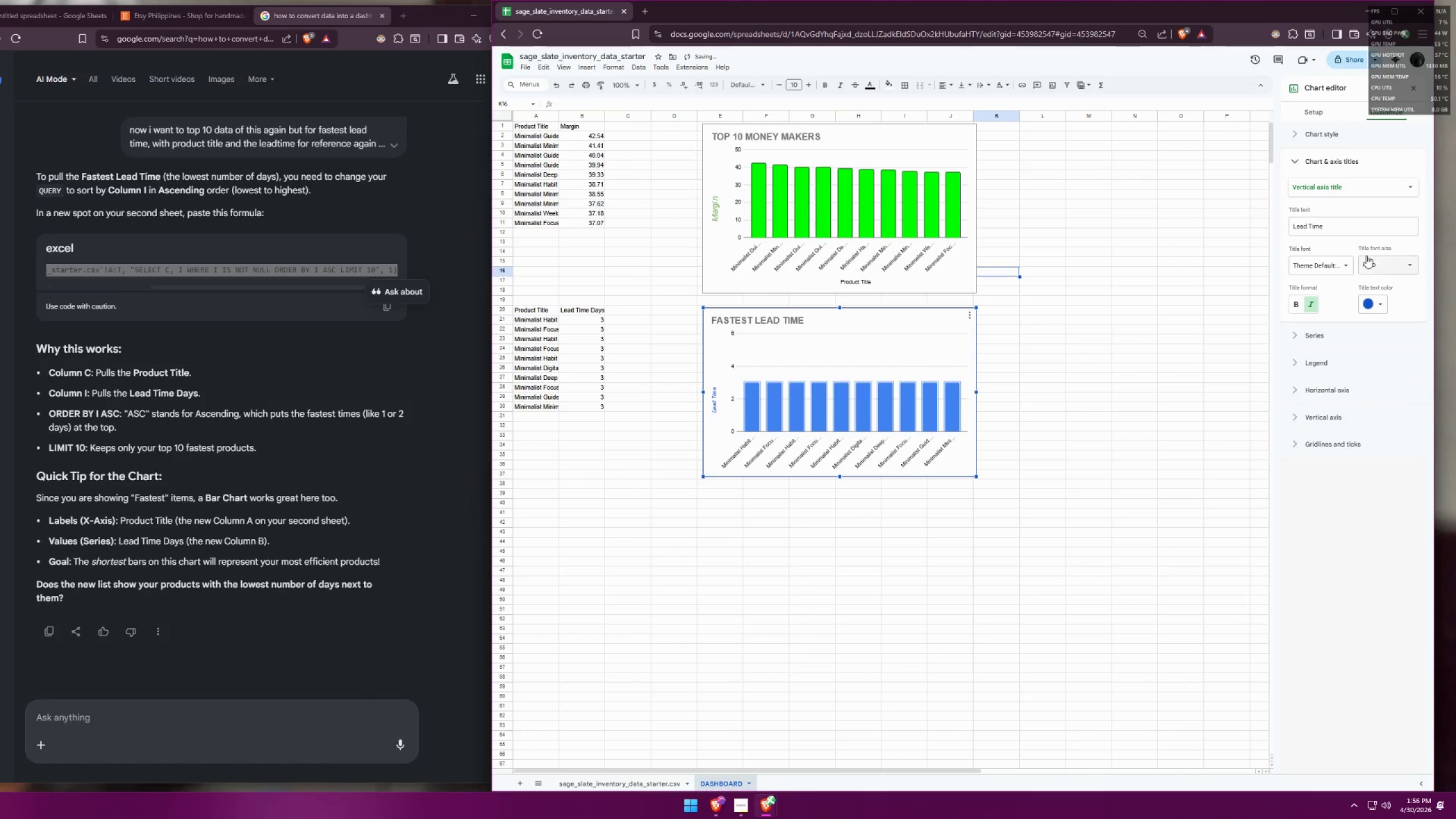 
wait(5.2)
 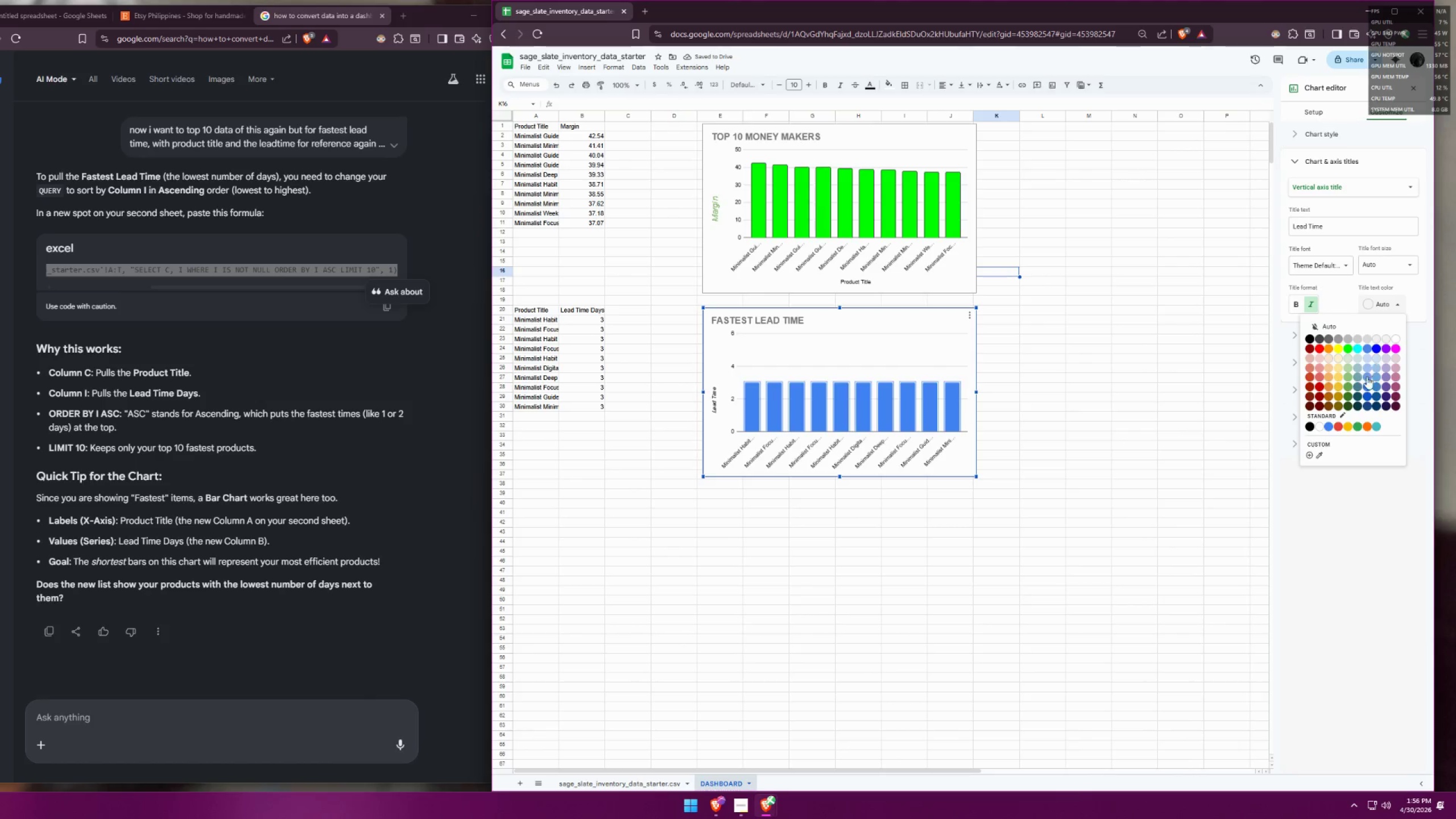 
left_click([1329, 164])
 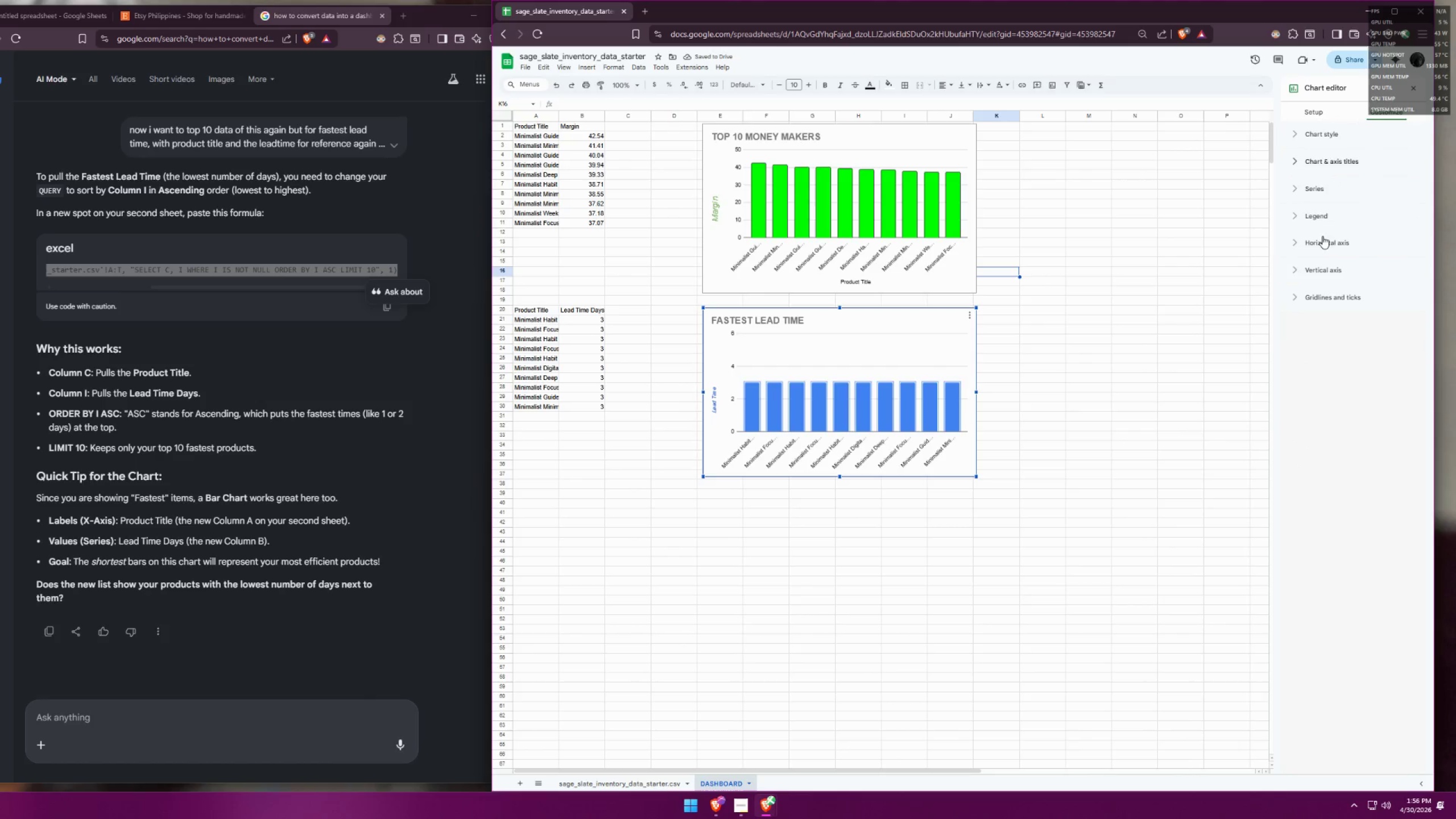 
left_click([1322, 238])
 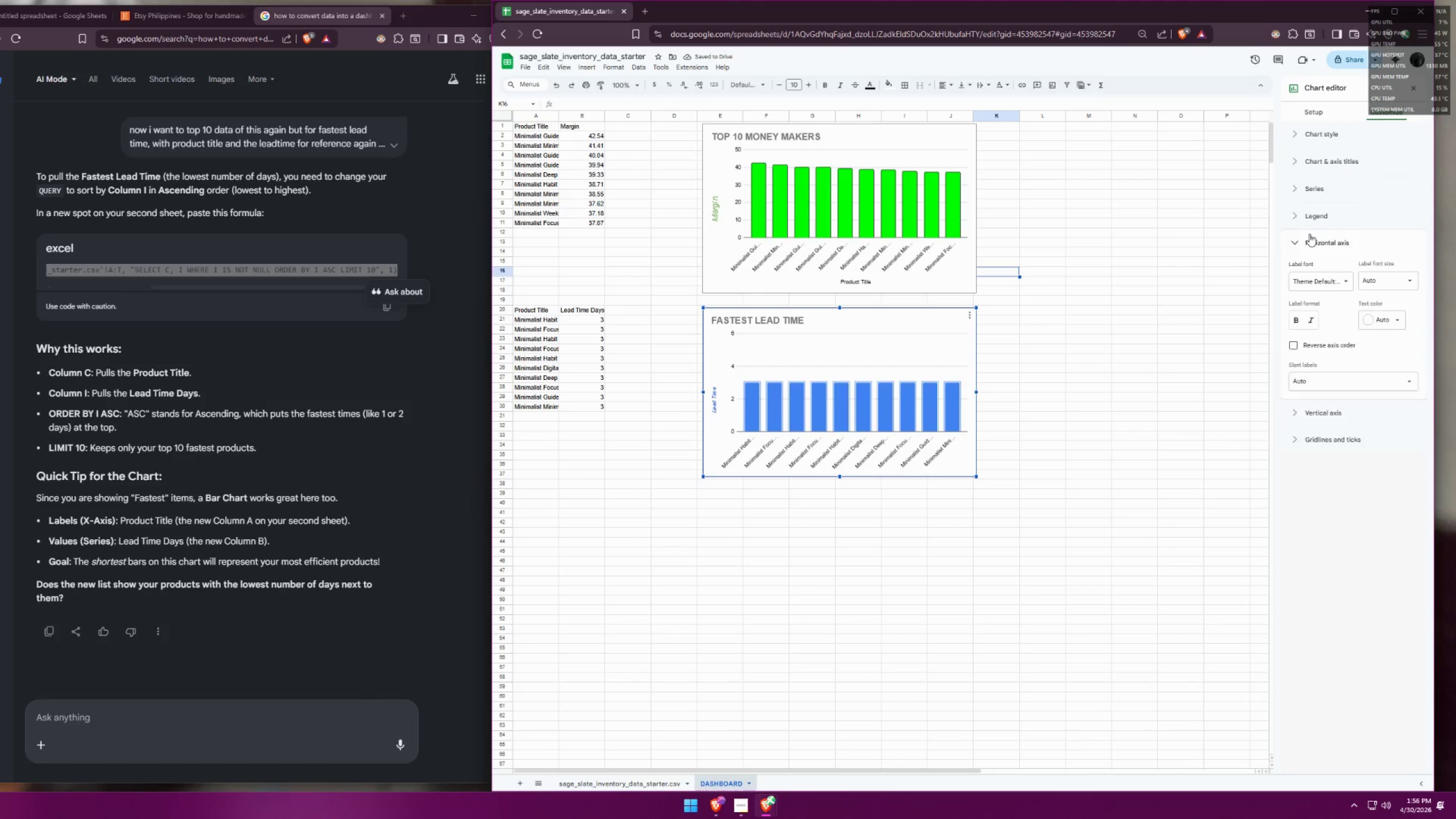 
double_click([1311, 212])
 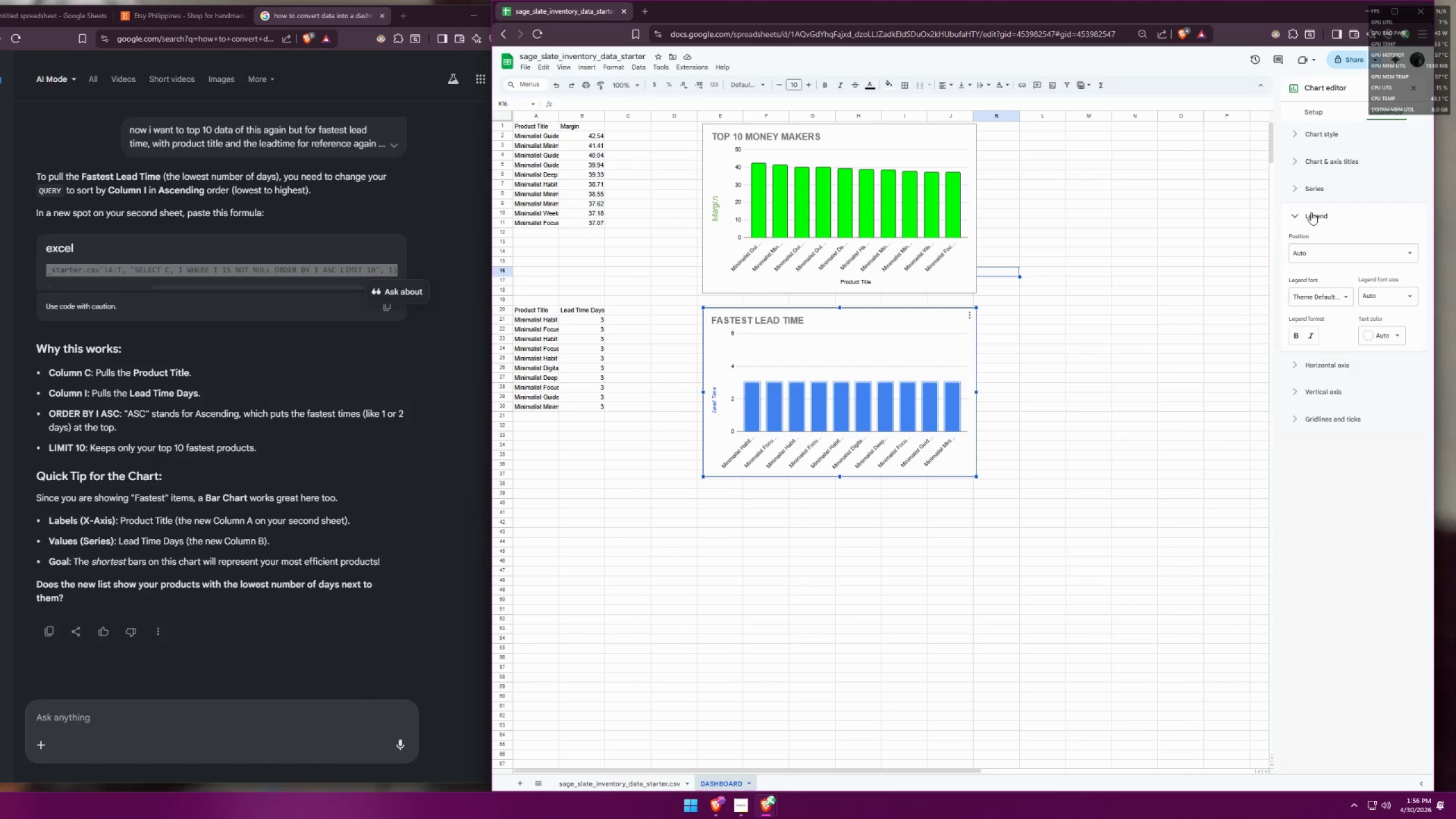 
triple_click([1311, 212])
 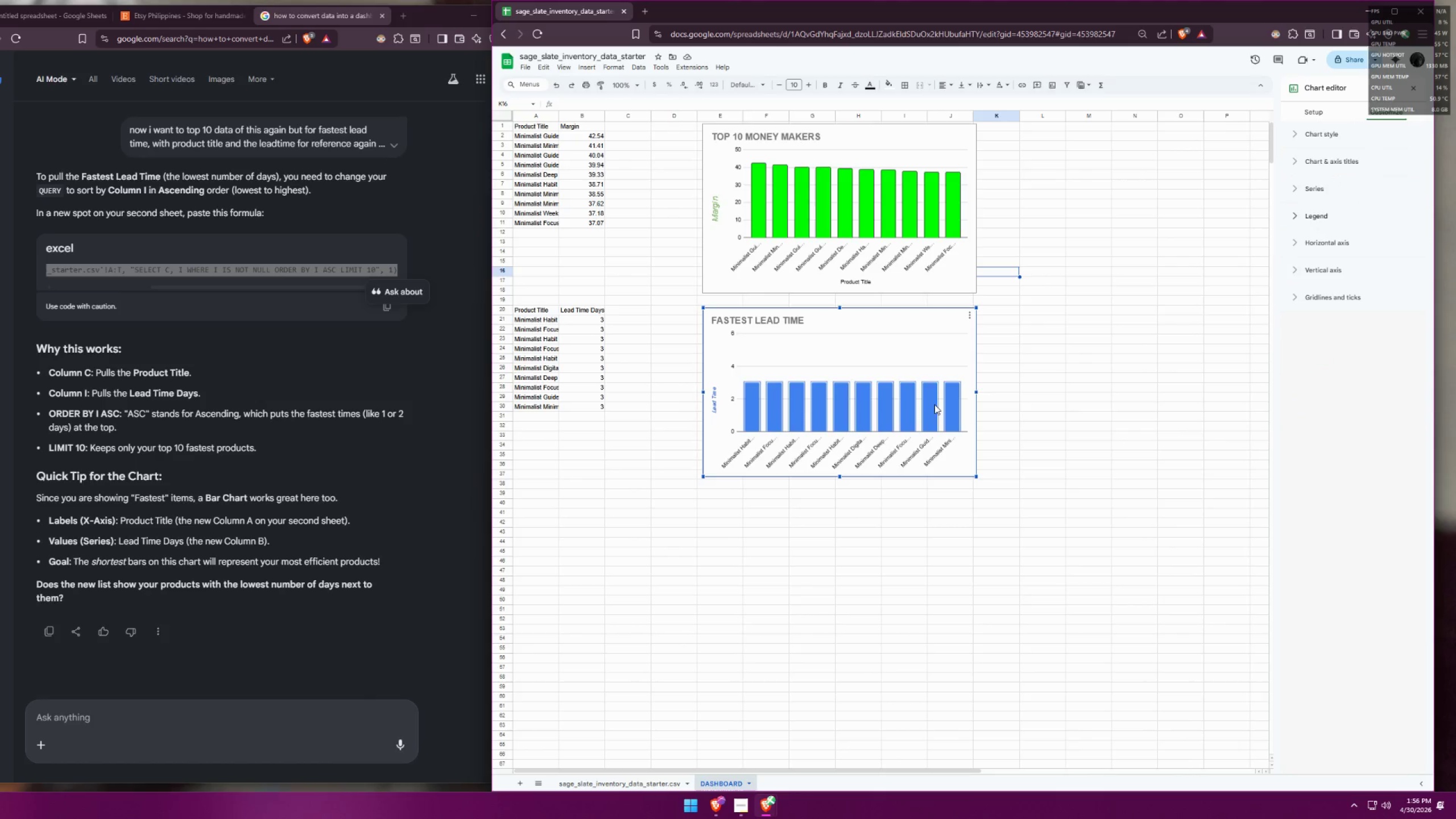 
left_click([925, 405])
 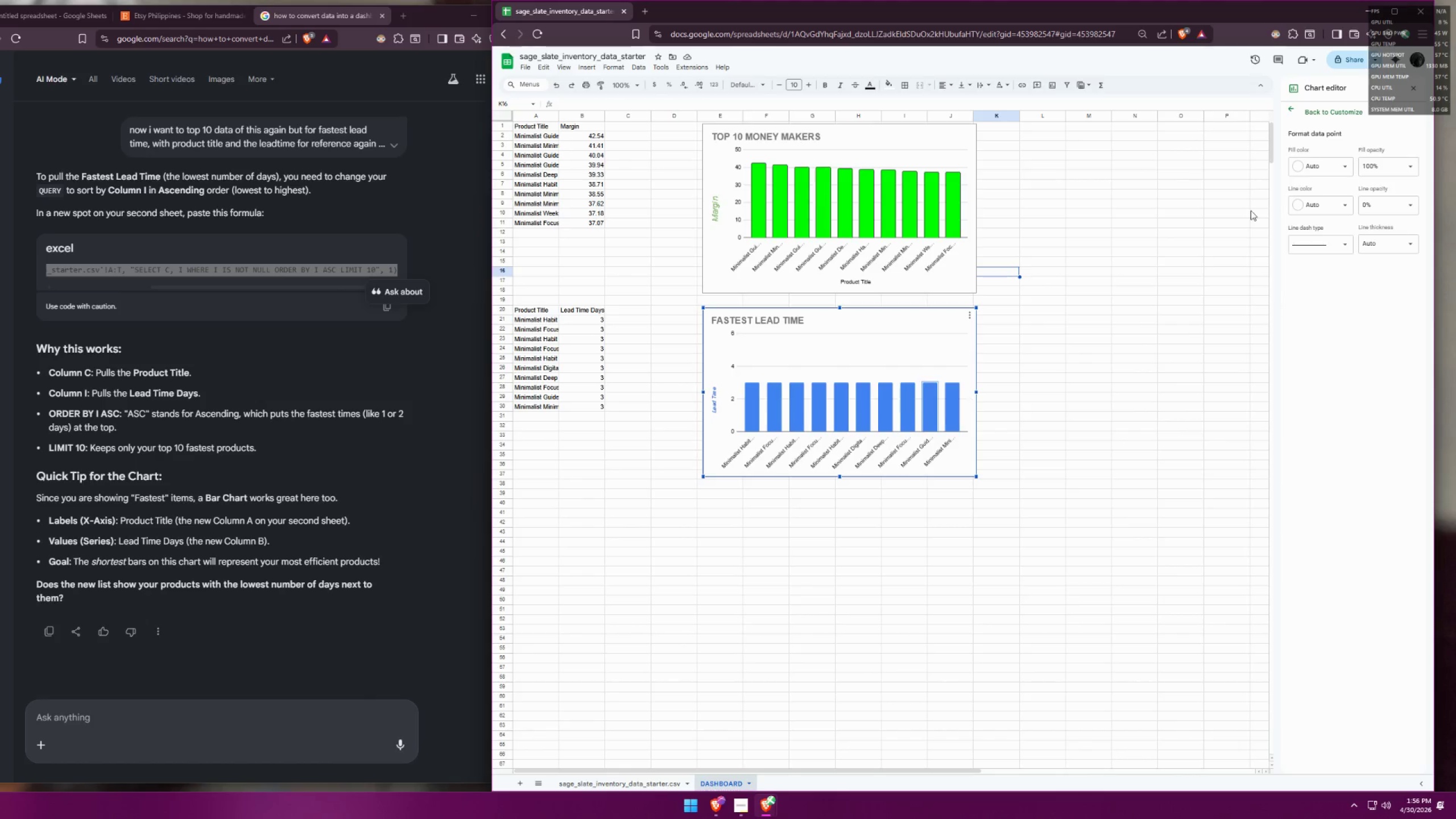 
left_click([1312, 166])
 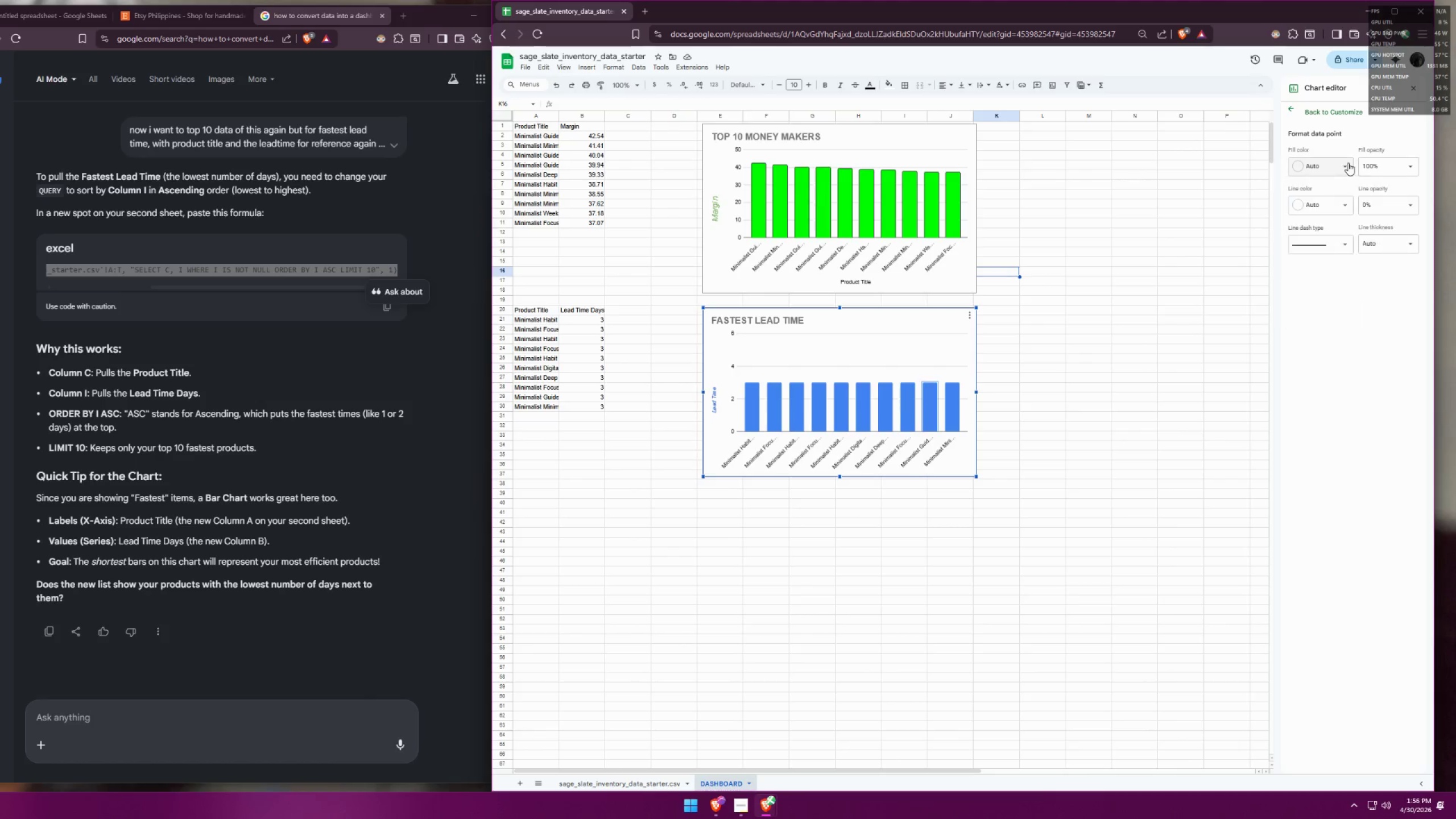 
double_click([1320, 202])
 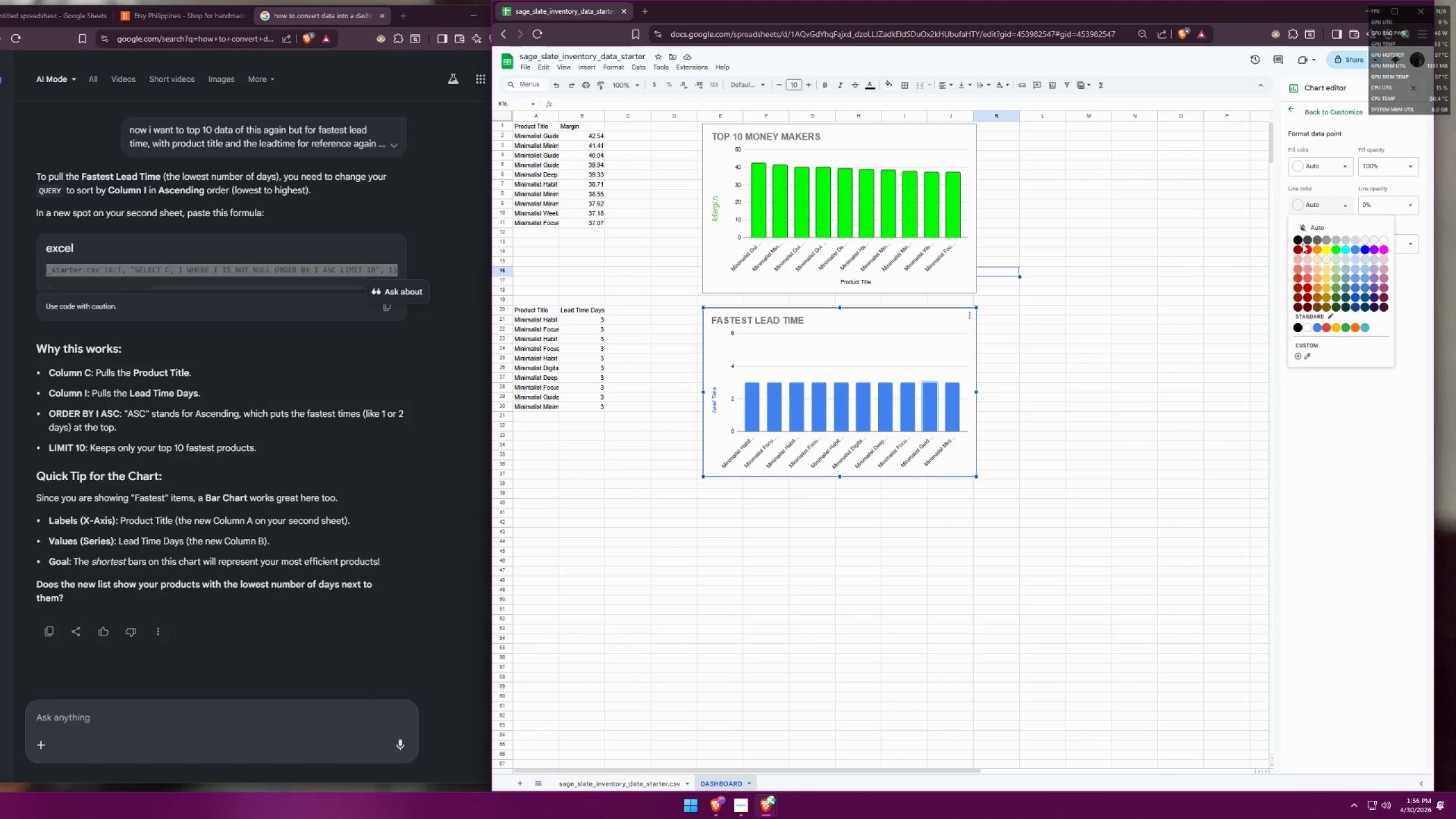 
left_click([1300, 243])
 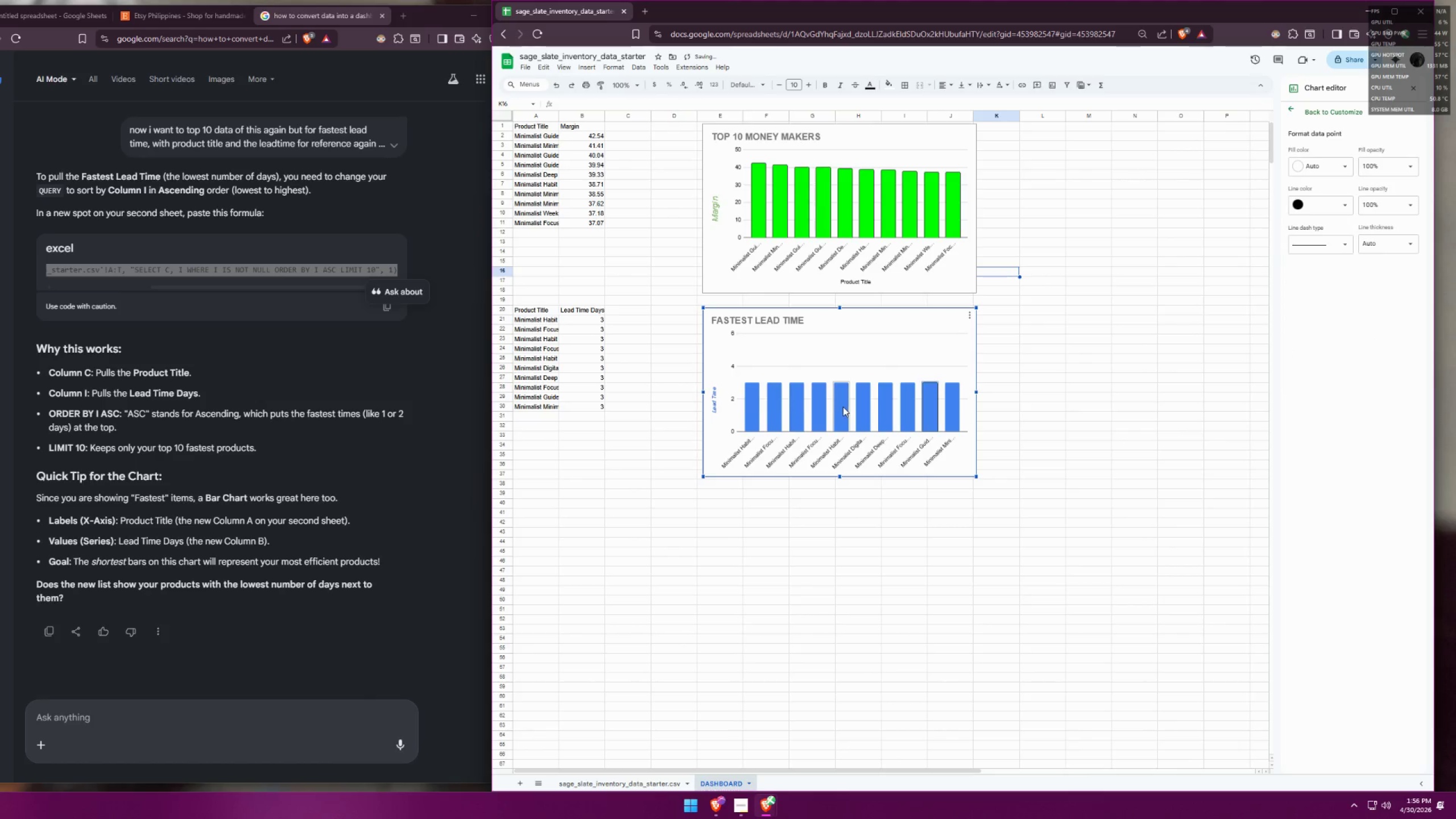 
double_click([843, 407])
 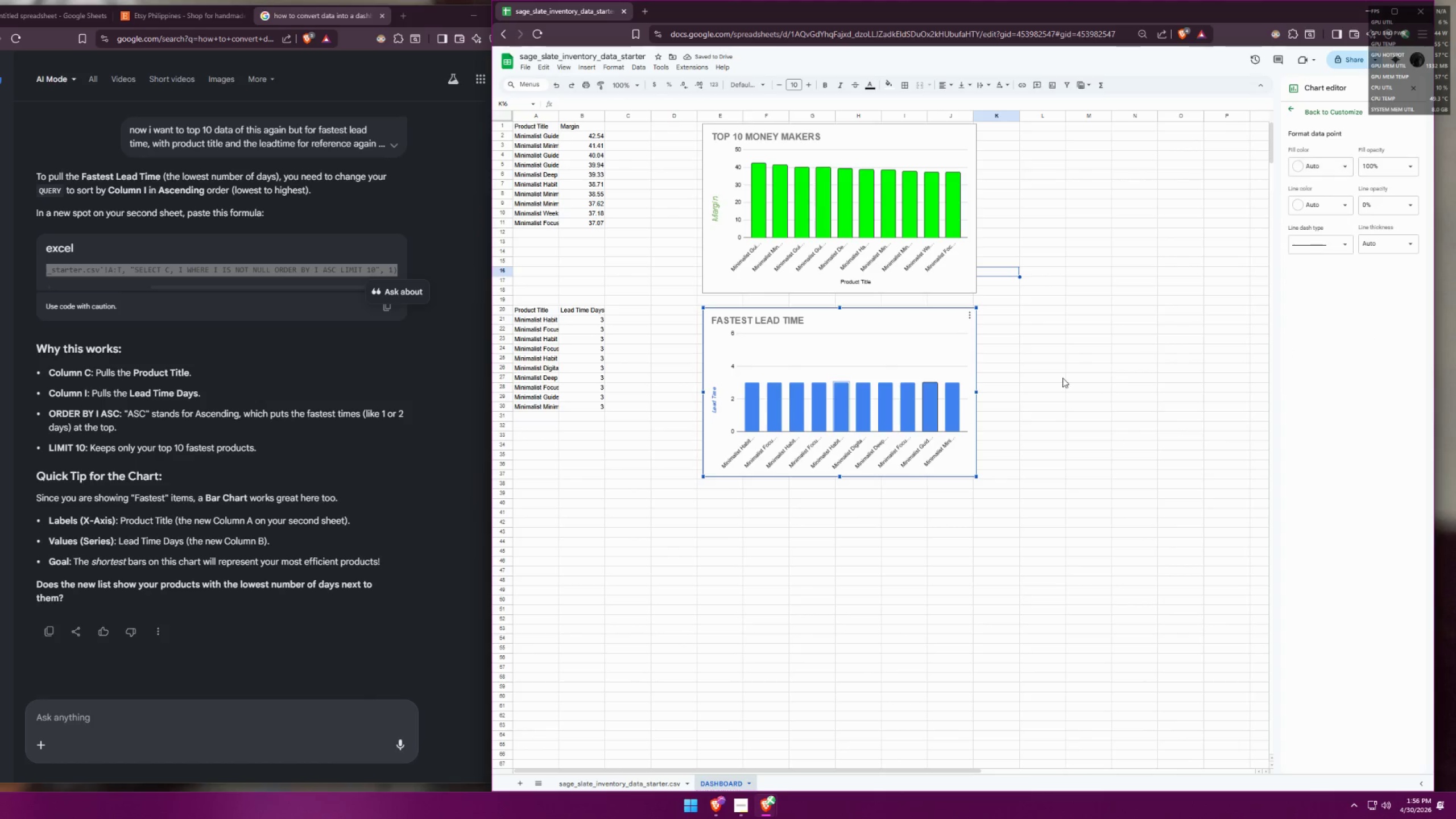 
left_click([1000, 410])
 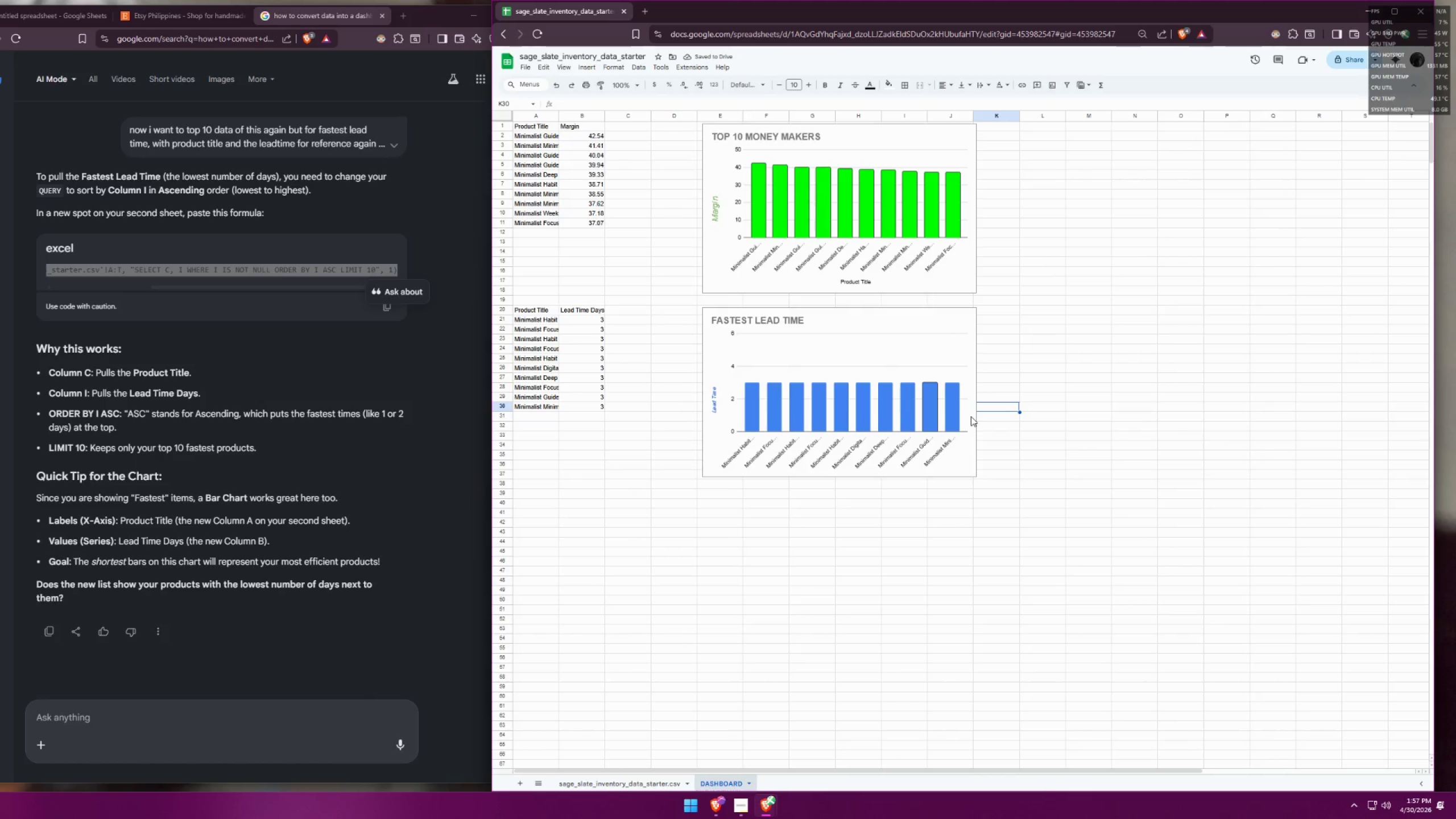 
left_click_drag(start_coordinate=[966, 417], to_coordinate=[789, 392])
 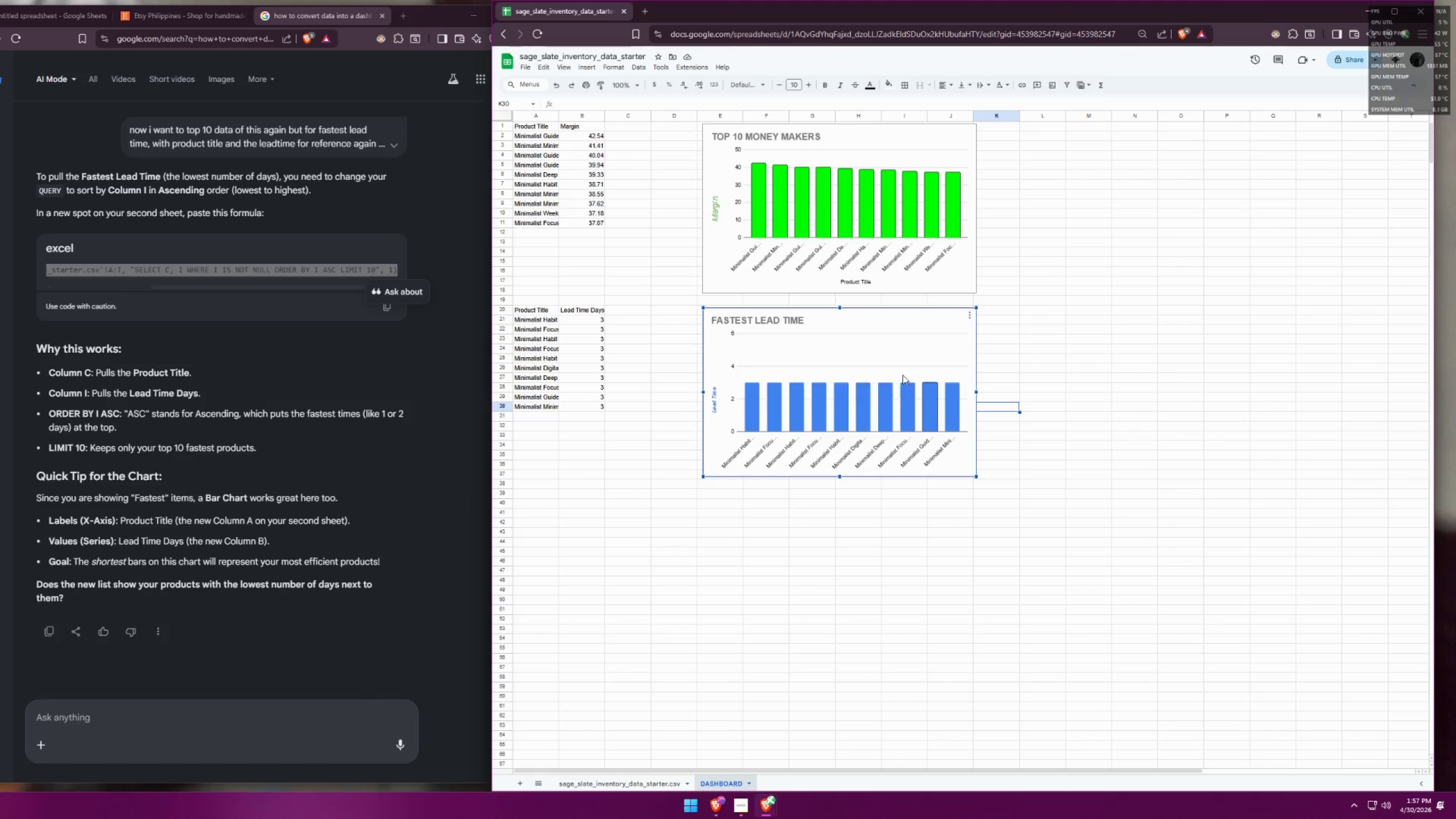 
double_click([905, 366])
 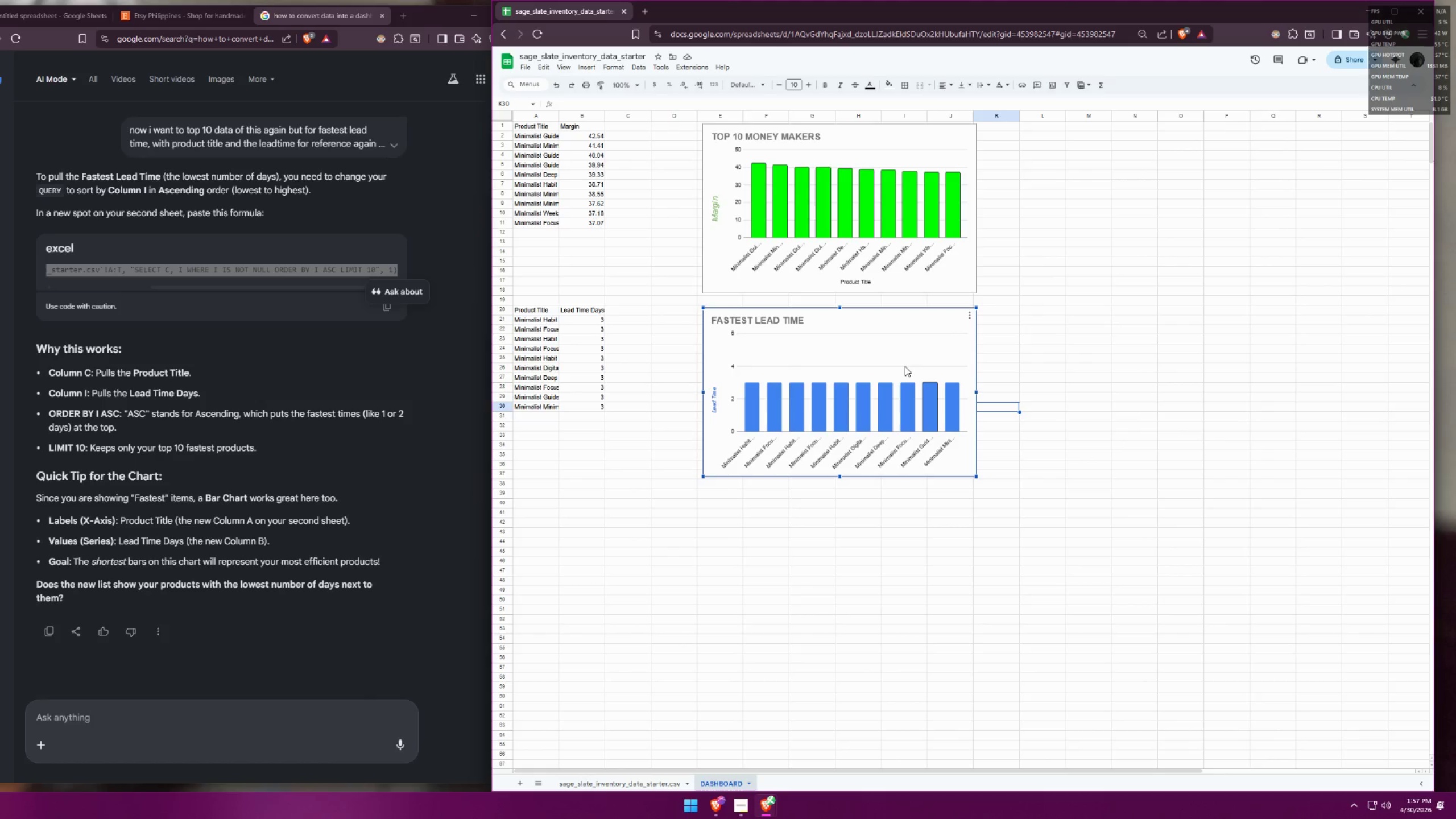 
triple_click([901, 366])
 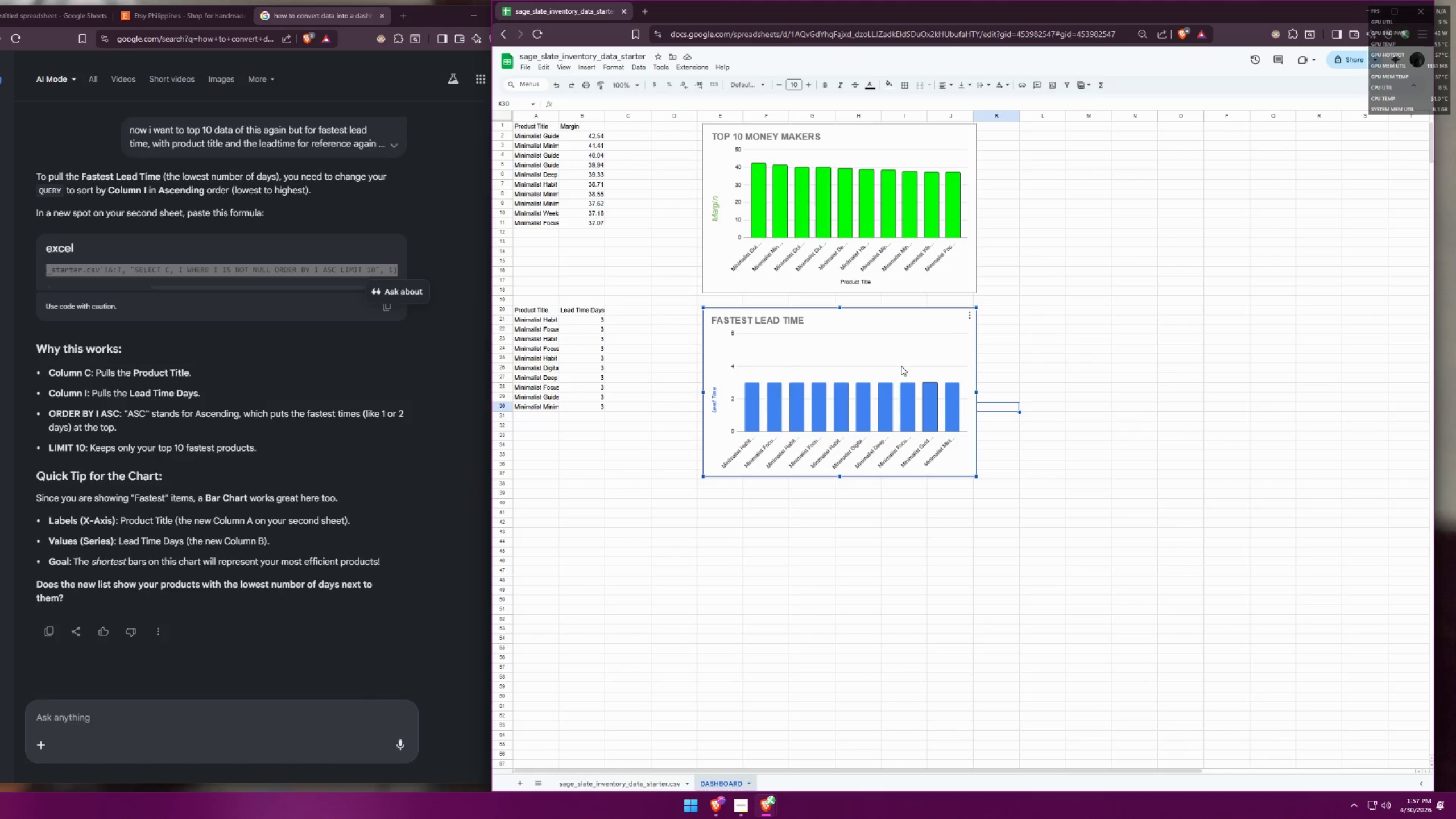 
triple_click([900, 366])
 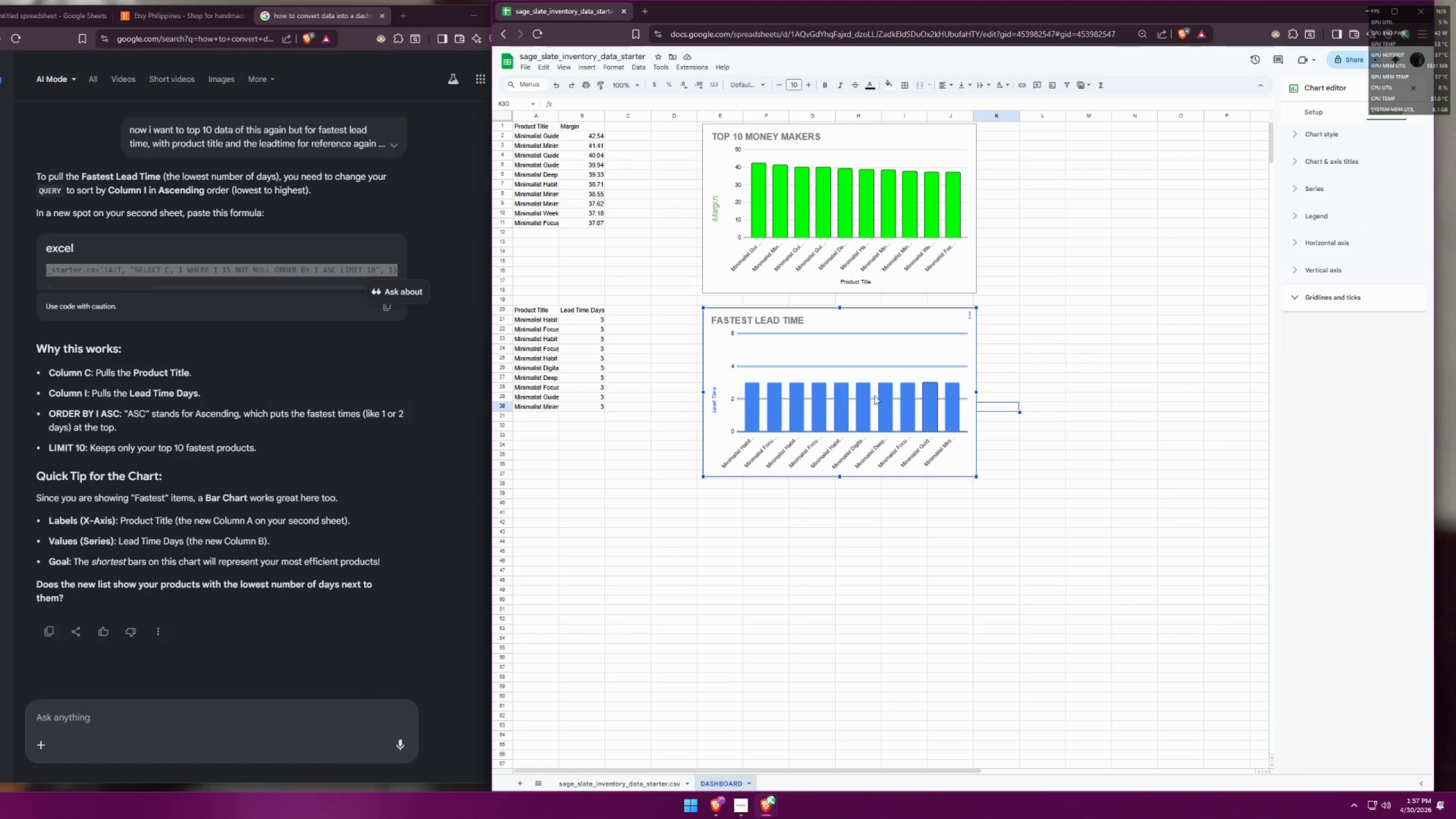 
left_click([881, 401])
 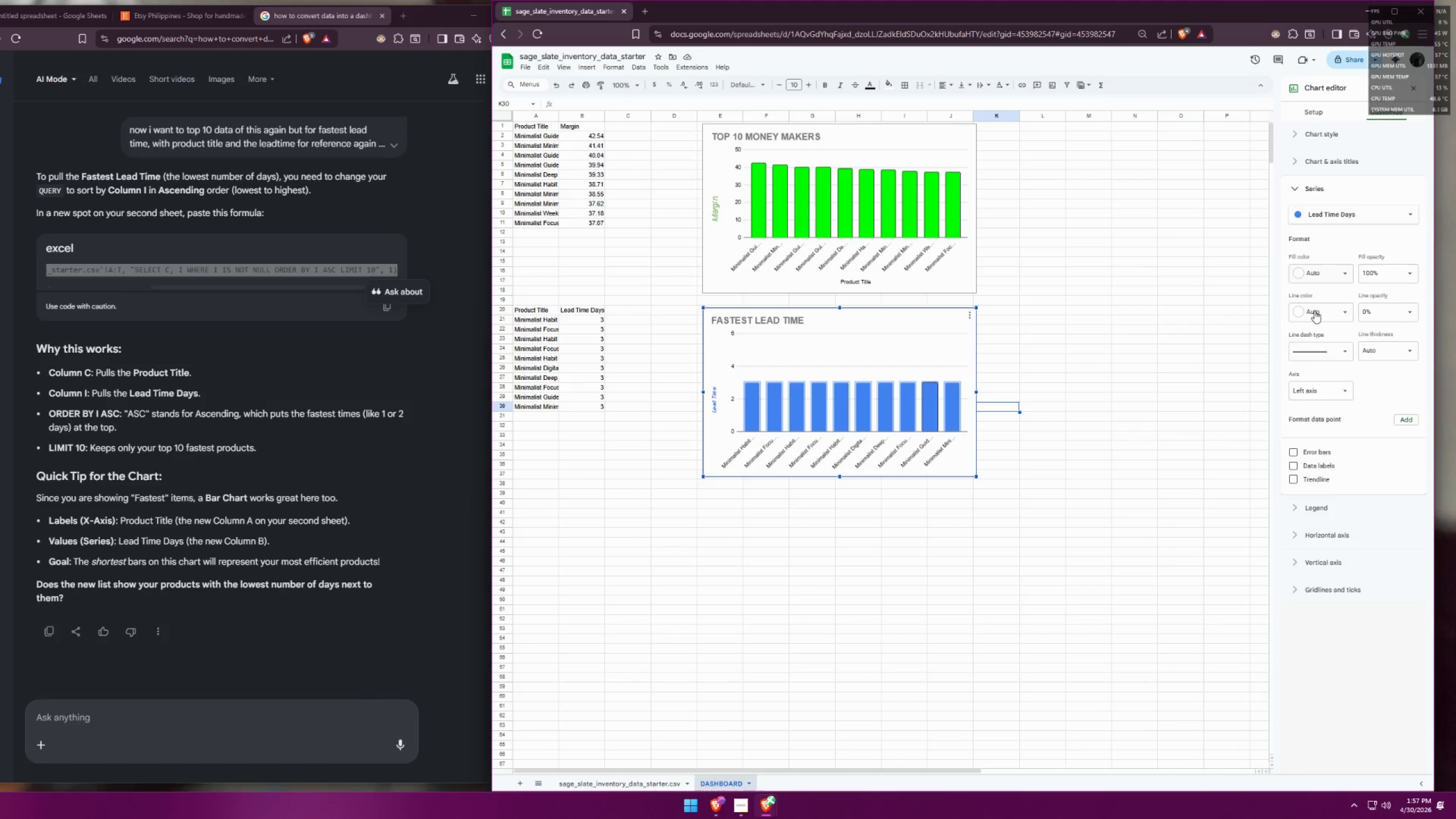 
left_click([1312, 346])
 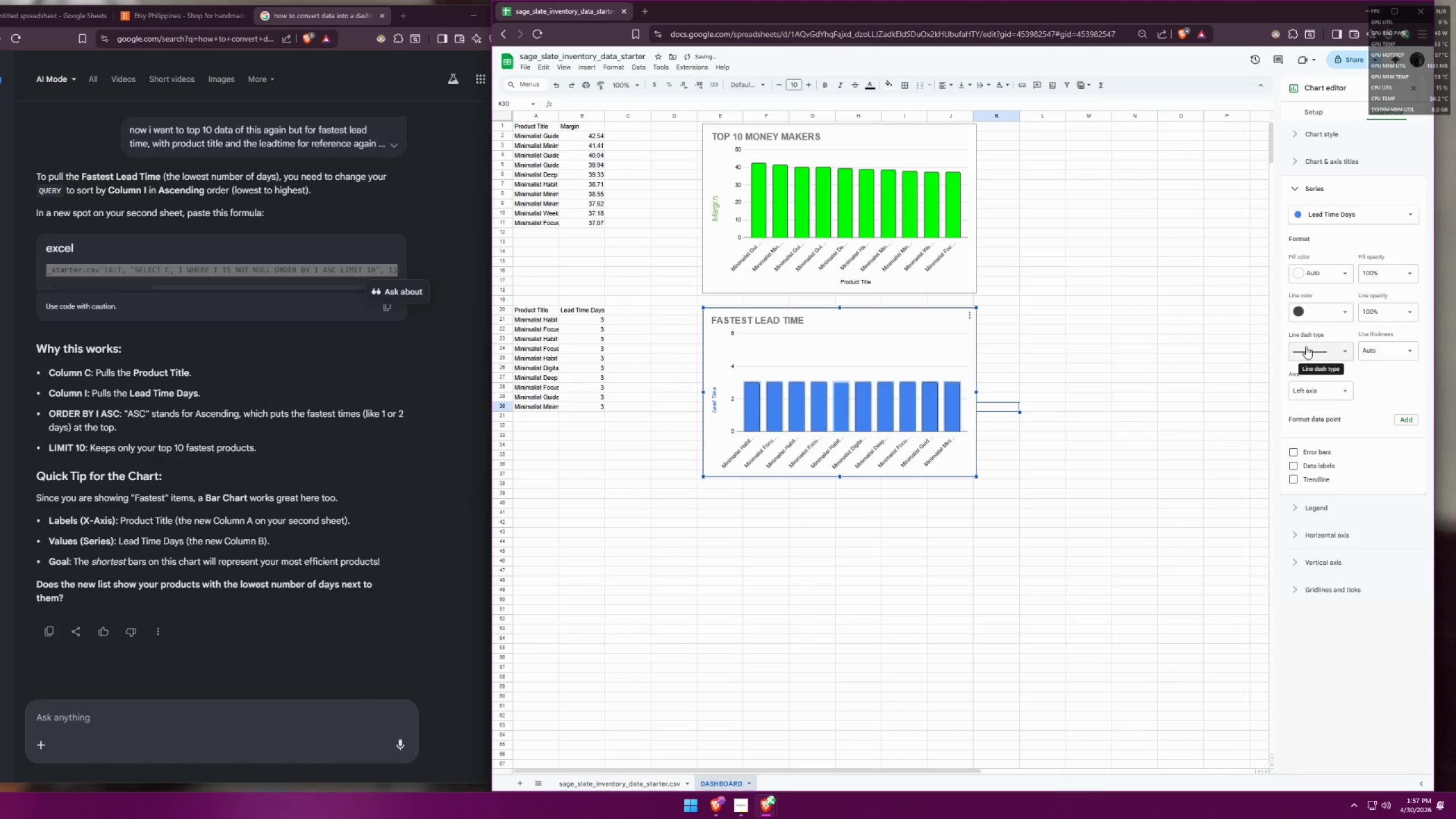 
left_click([1064, 361])
 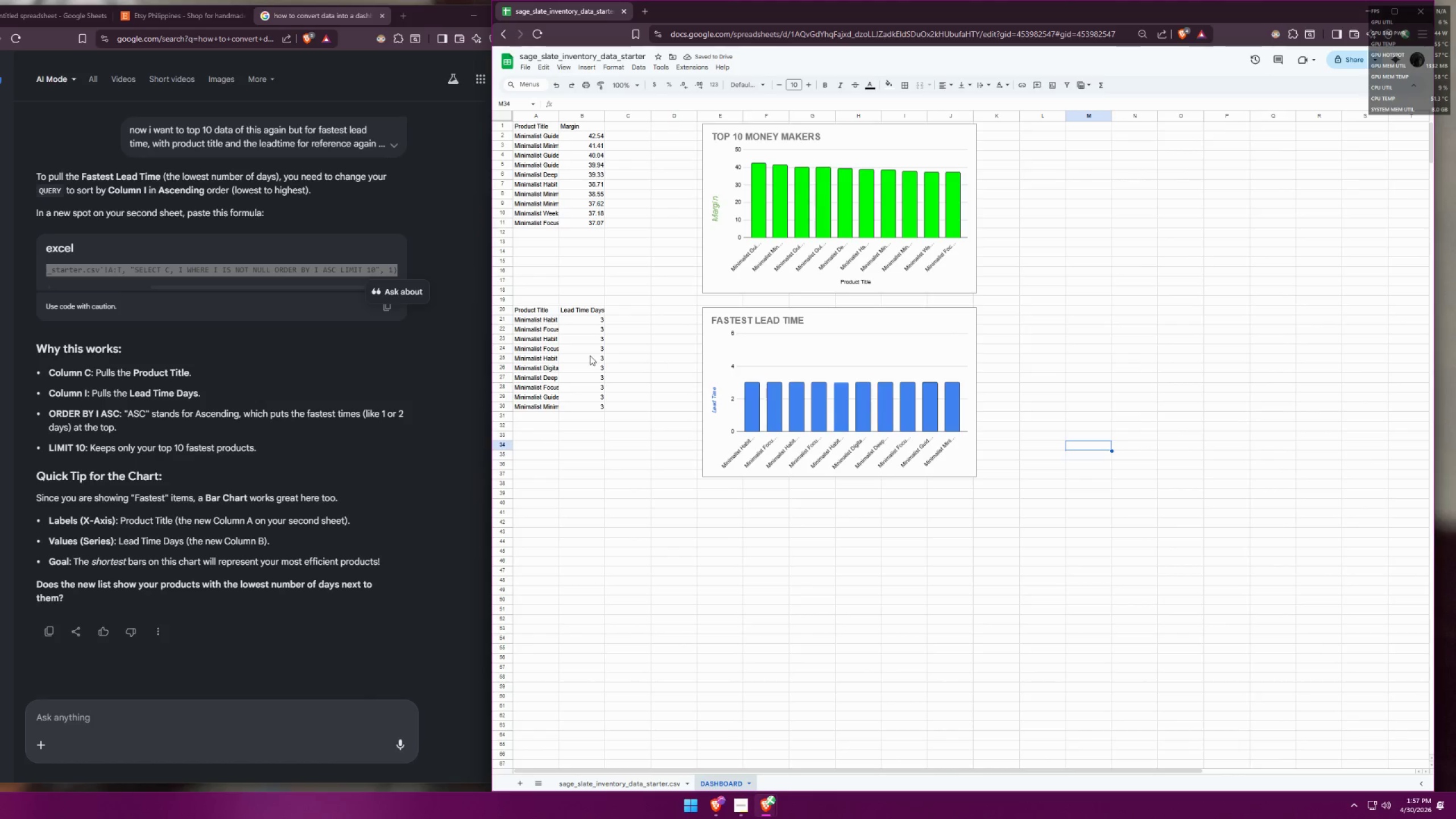 
double_click([539, 321])
 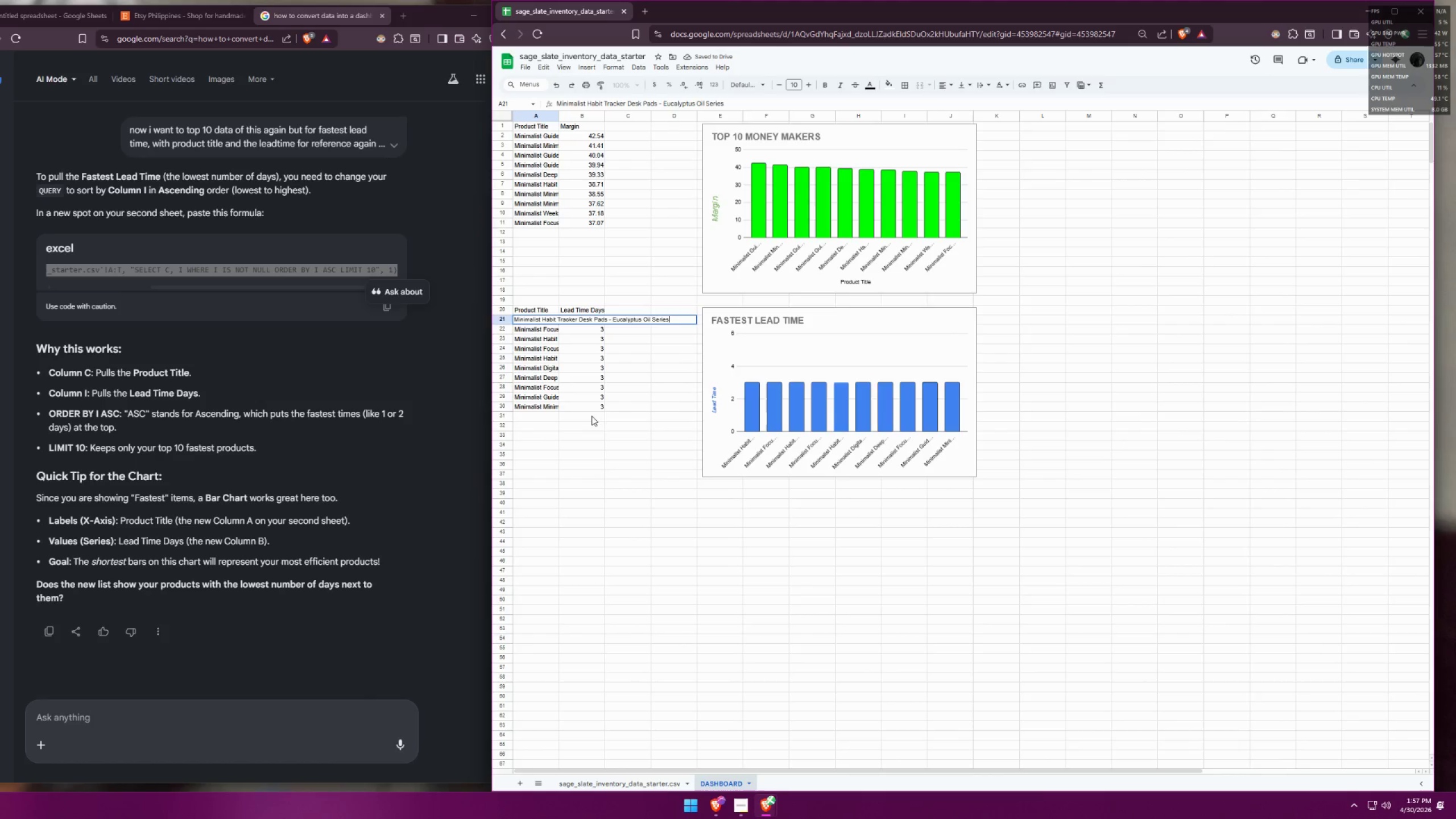 
left_click([601, 457])
 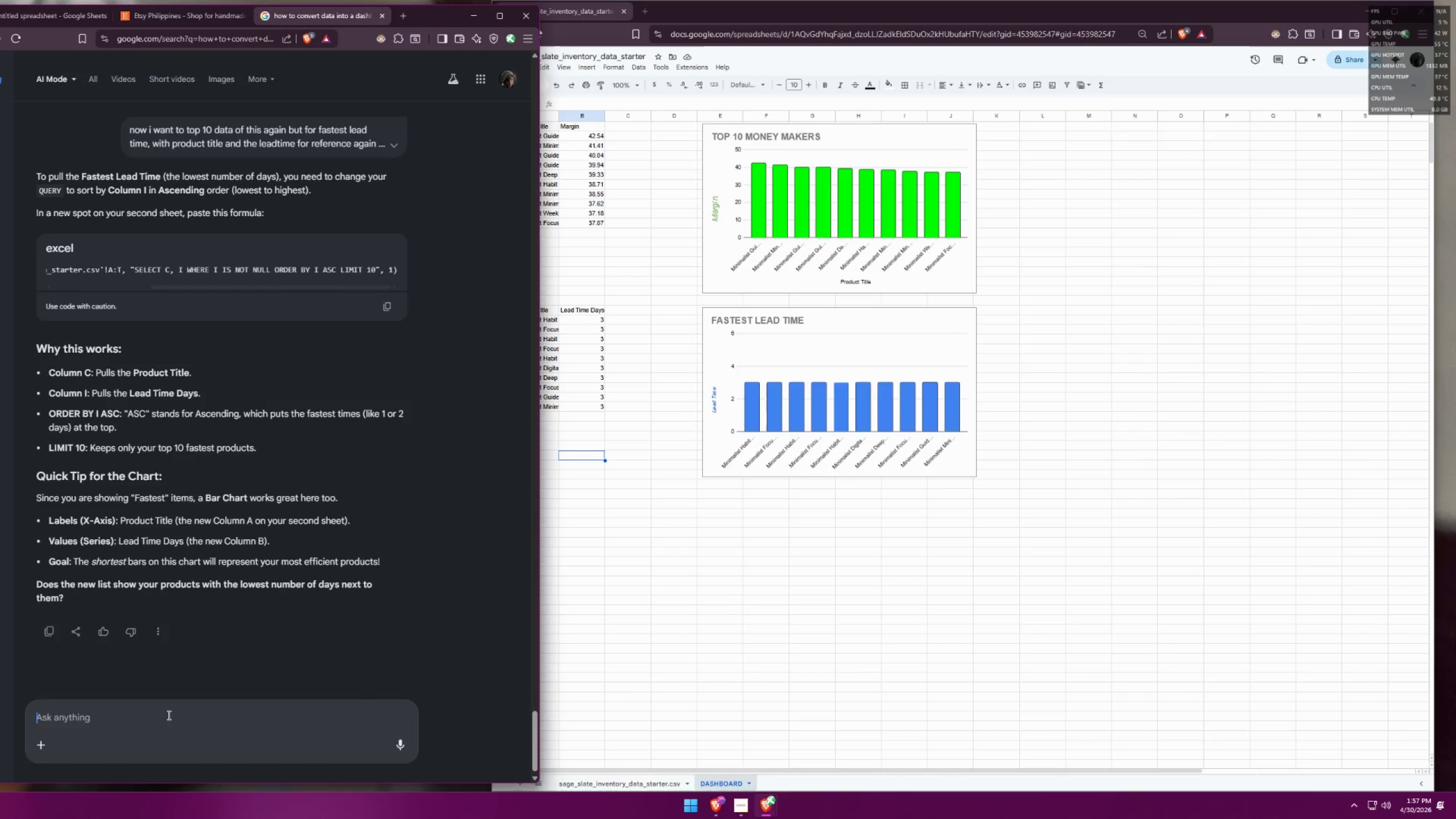 
type(how about for )
 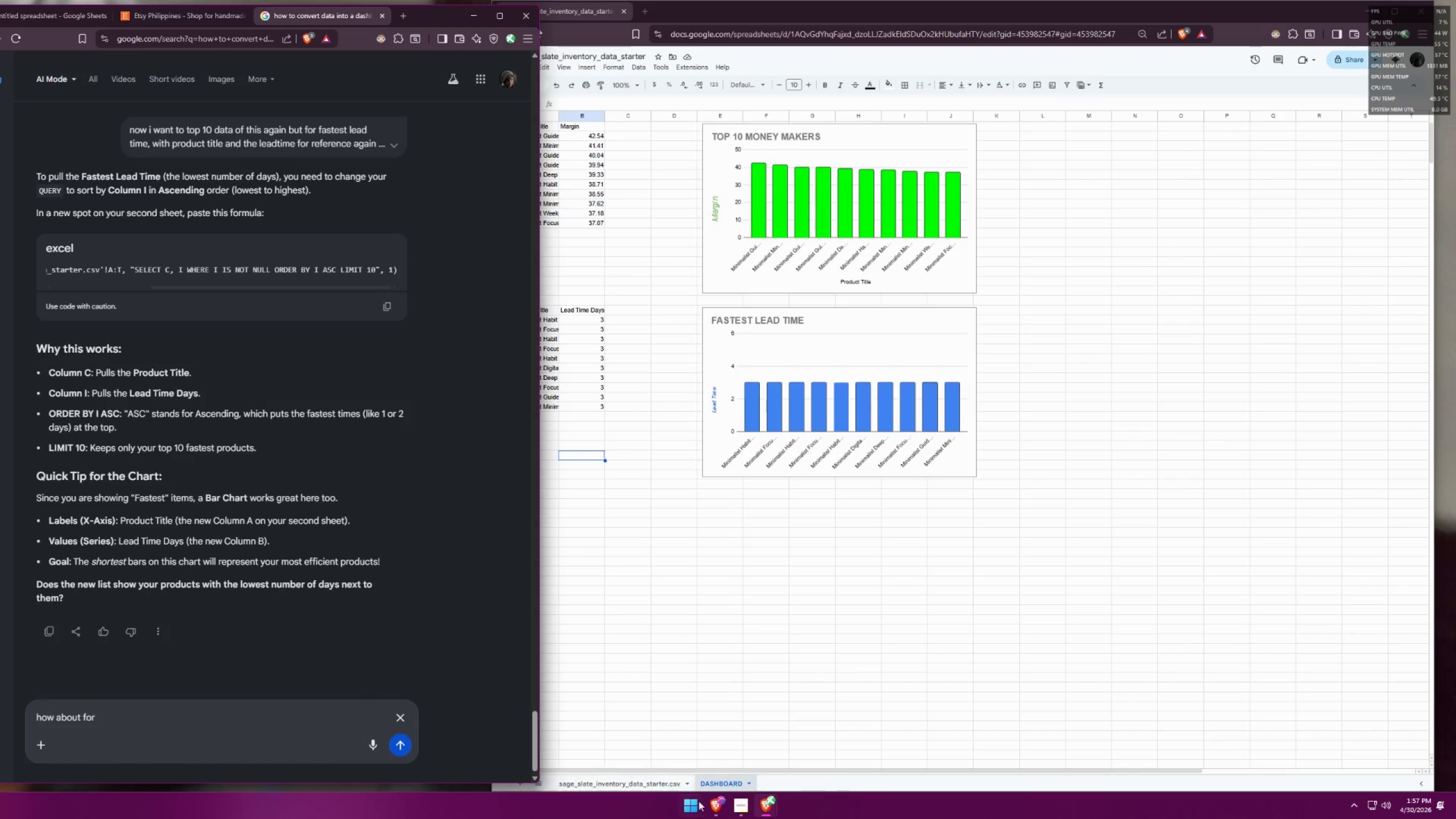 
left_click([735, 808])